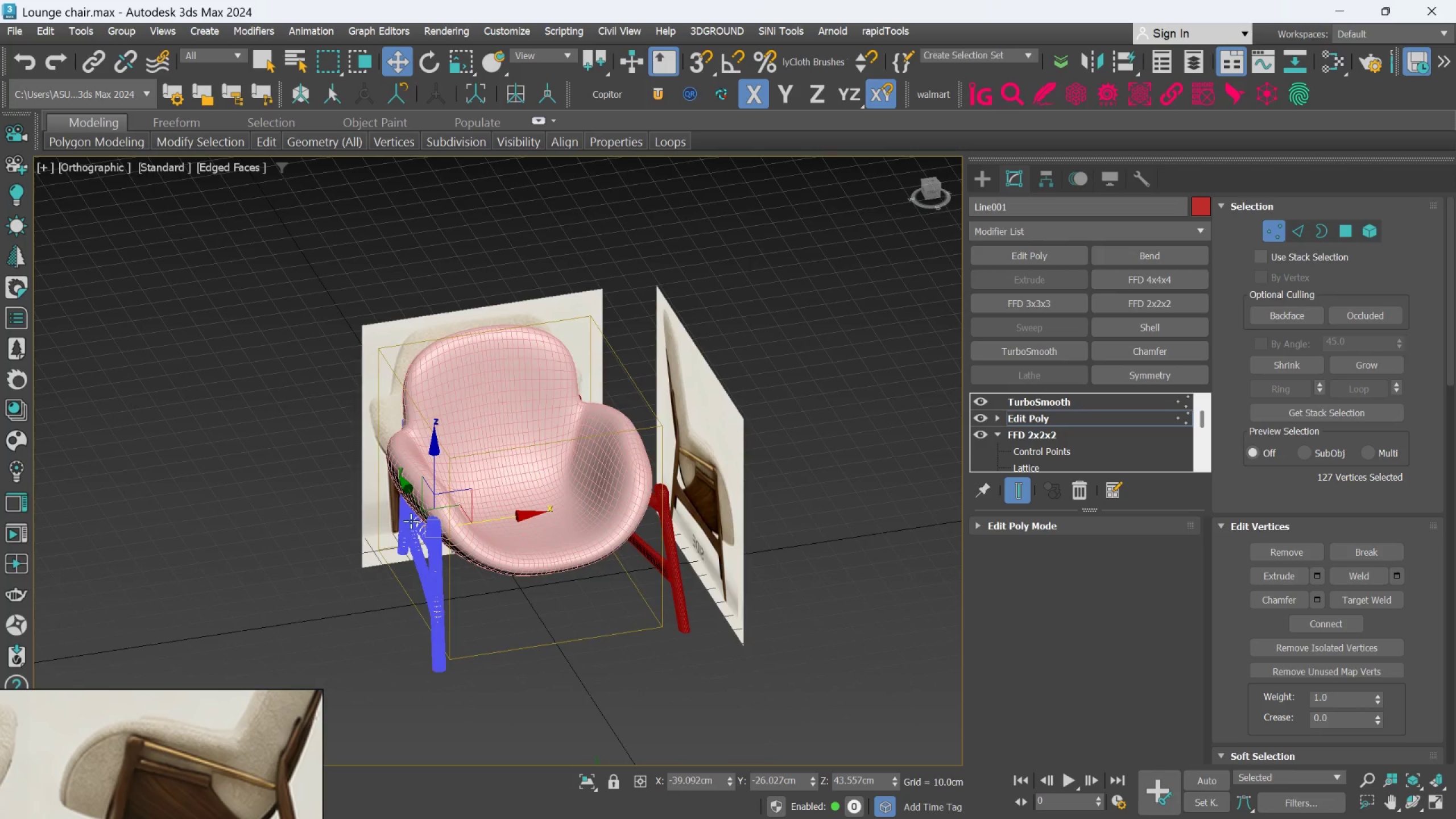 
hold_key(key=AltLeft, duration=0.73)
 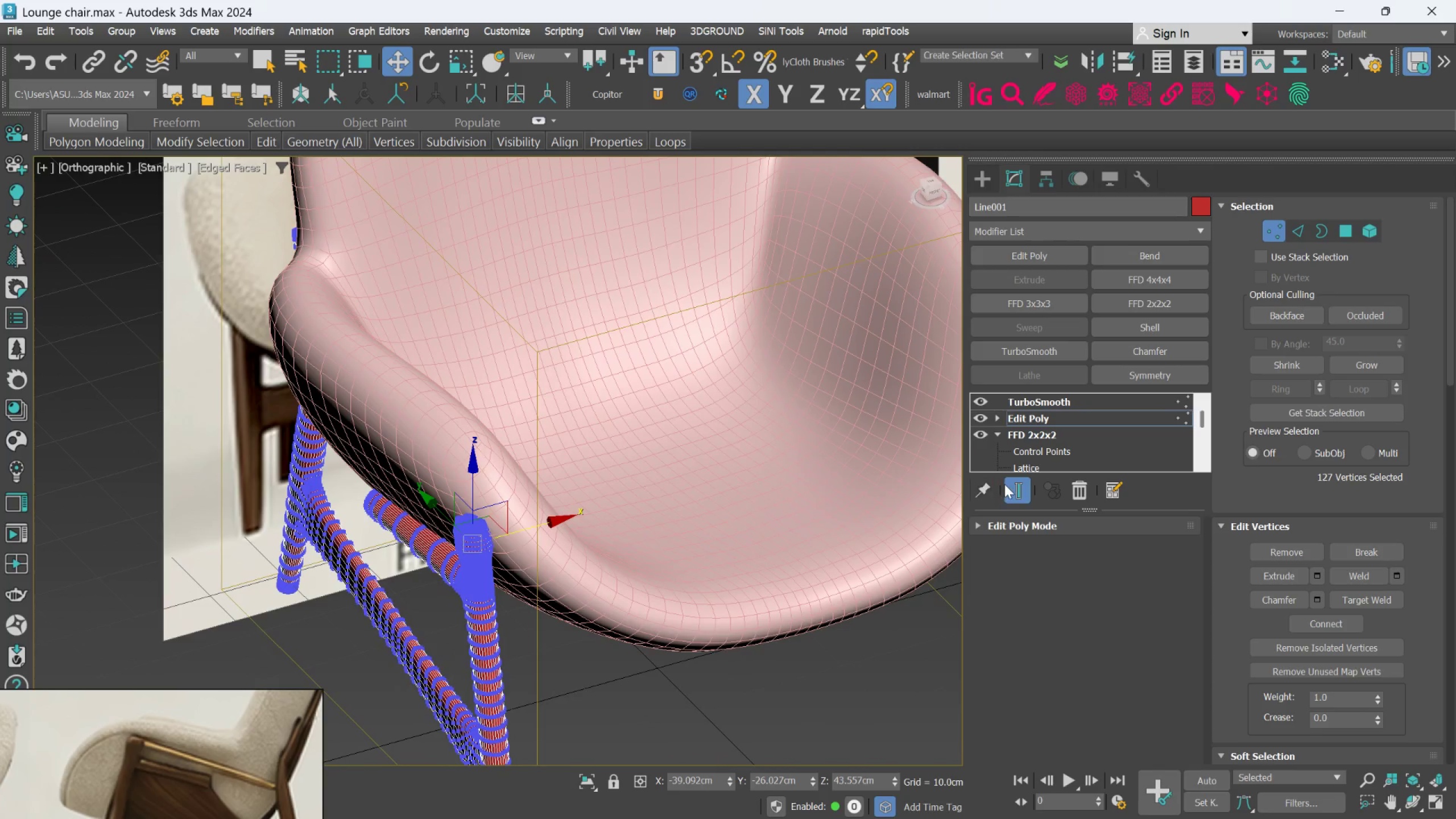 
scroll: coordinate [414, 520], scroll_direction: up, amount: 3.0
 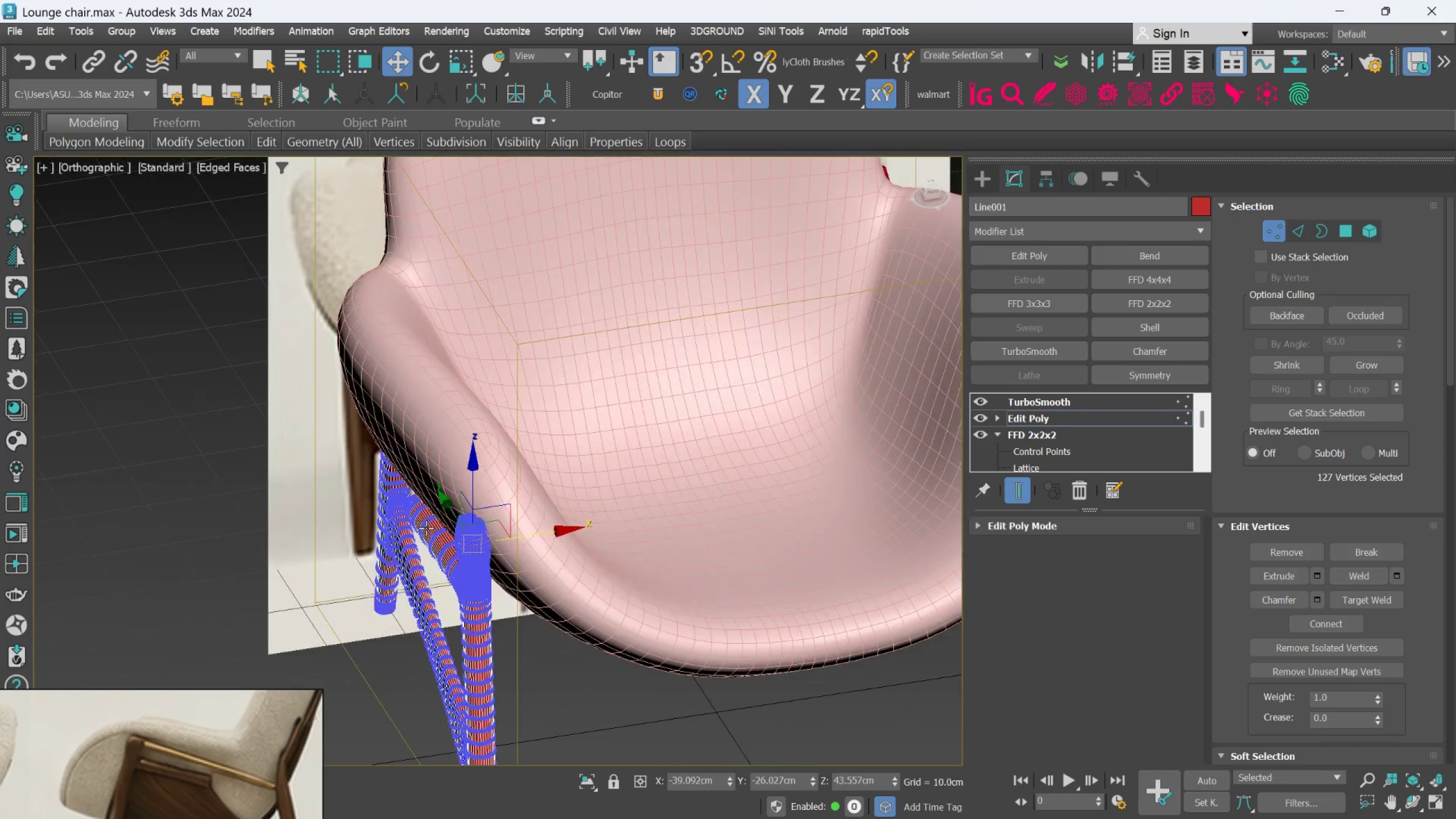 
left_click([1020, 485])
 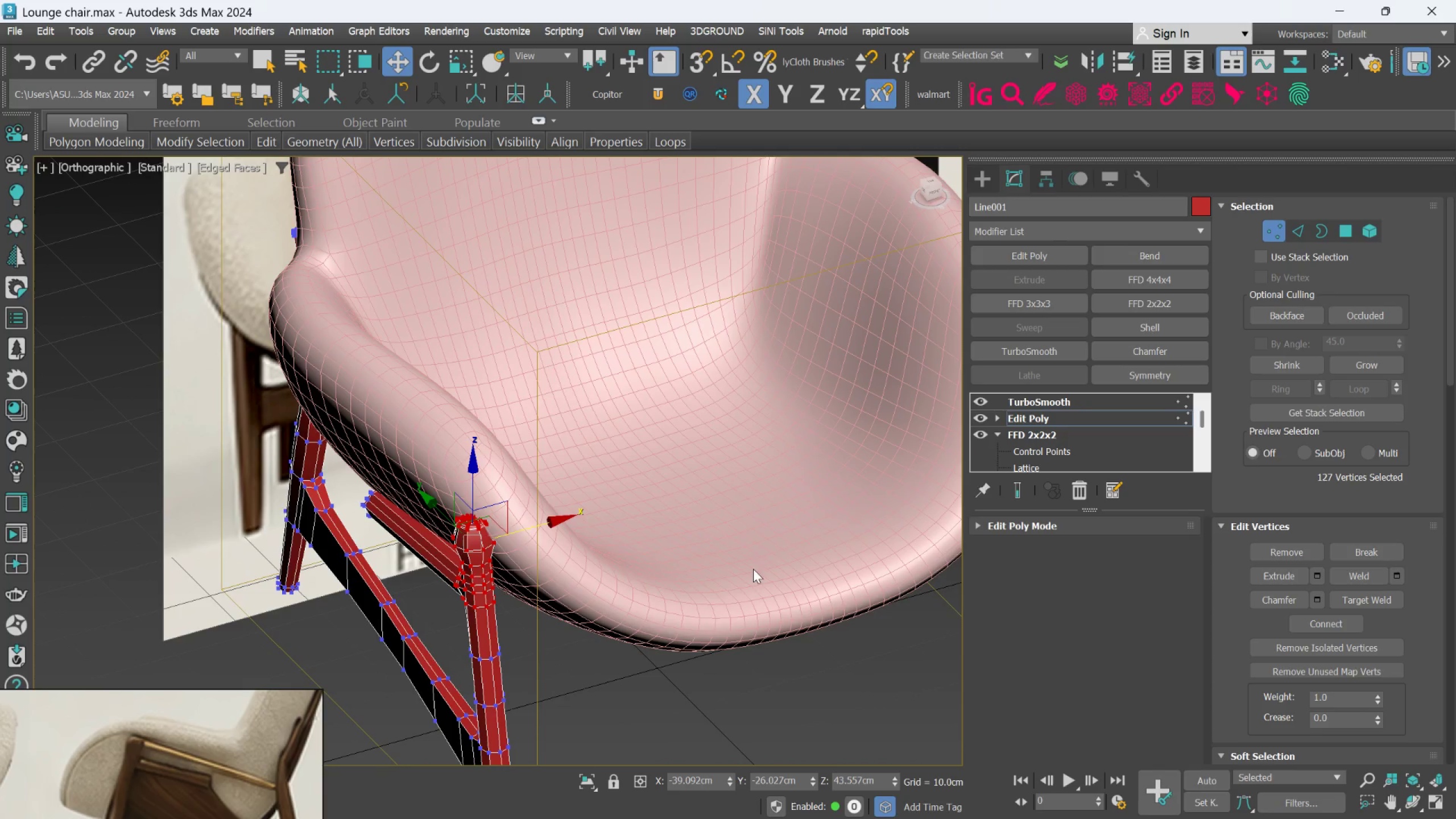 
hold_key(key=AltLeft, duration=1.42)
 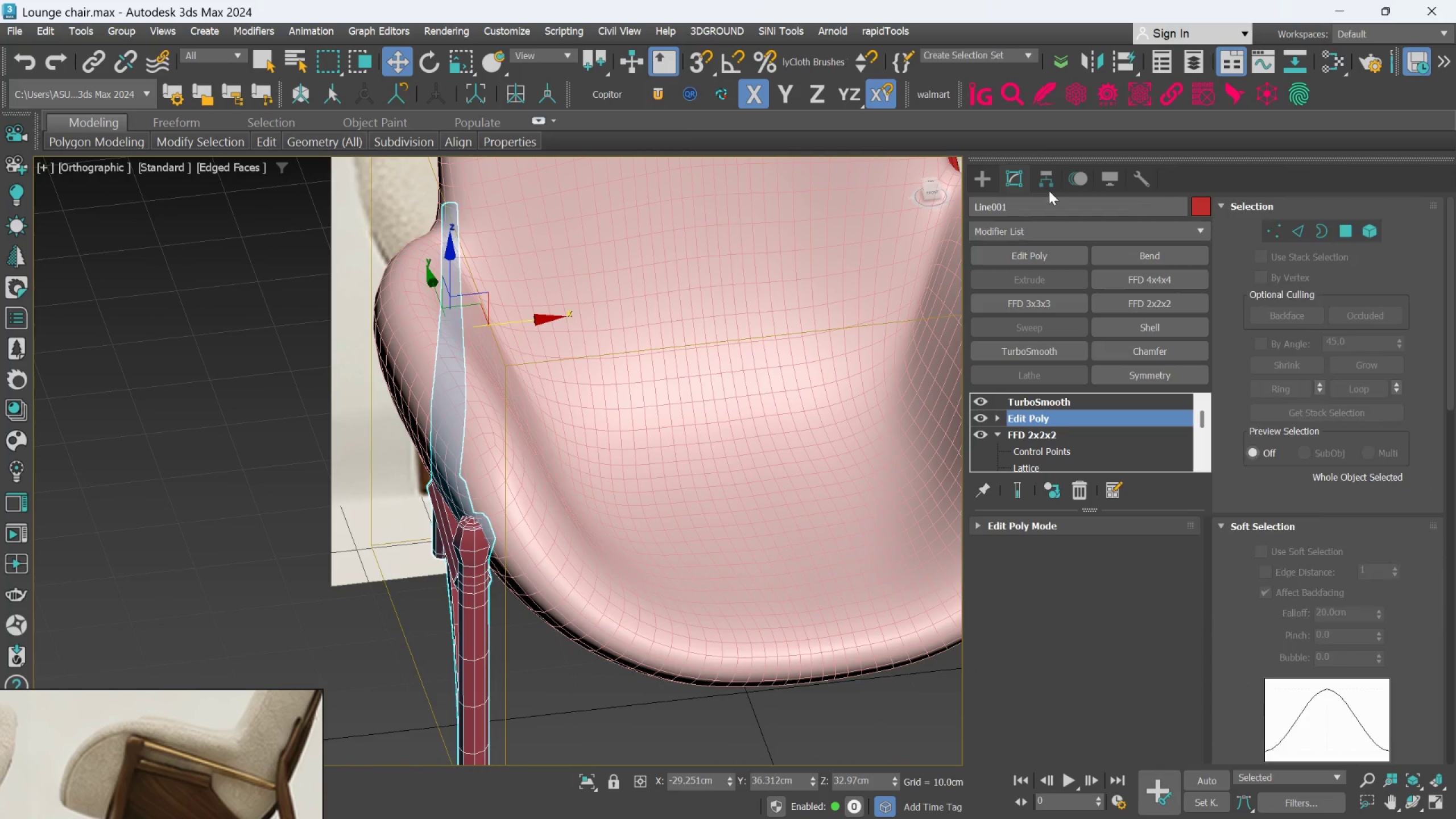 
left_click([983, 177])
 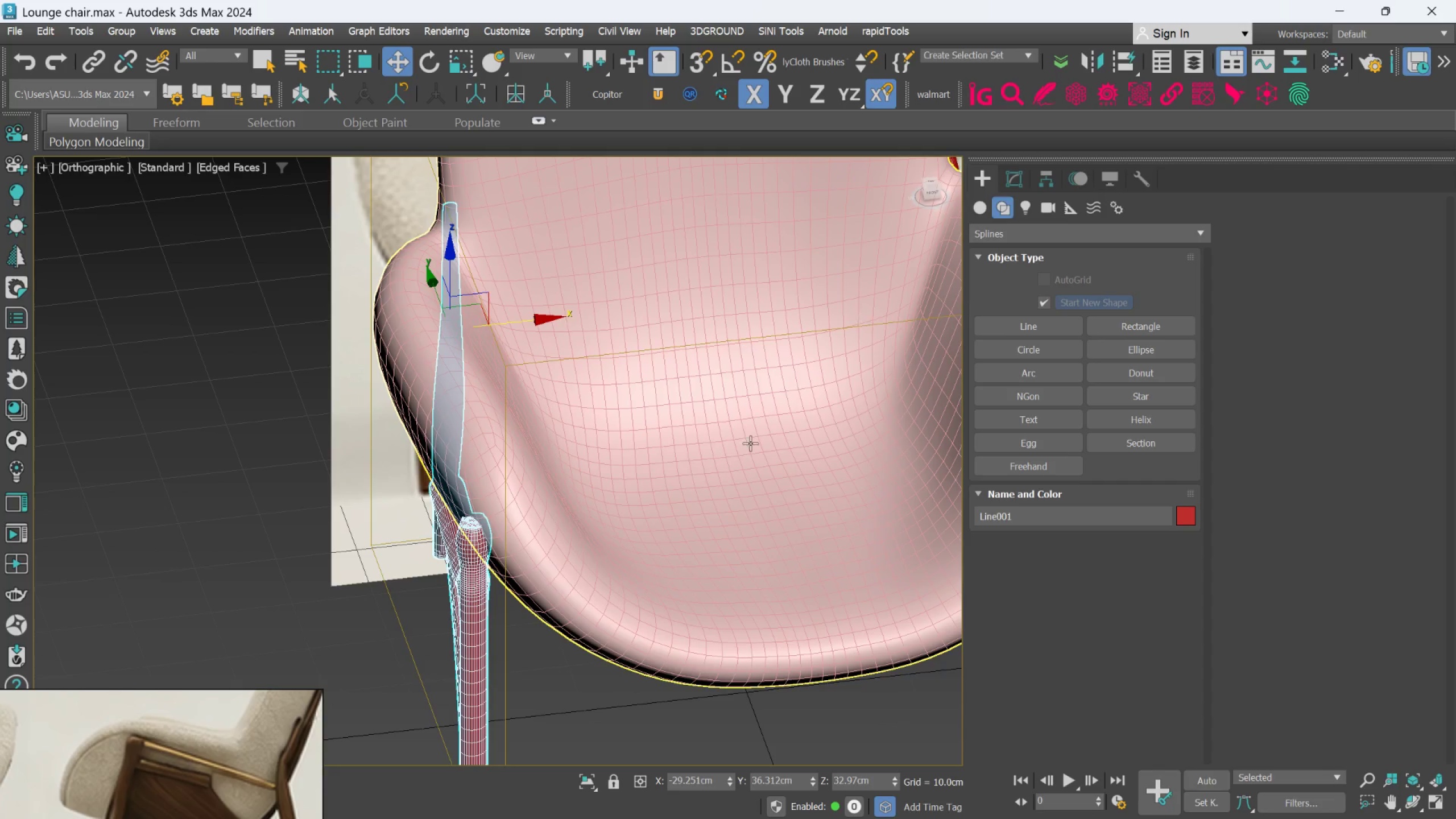 
hold_key(key=AltLeft, duration=0.73)
 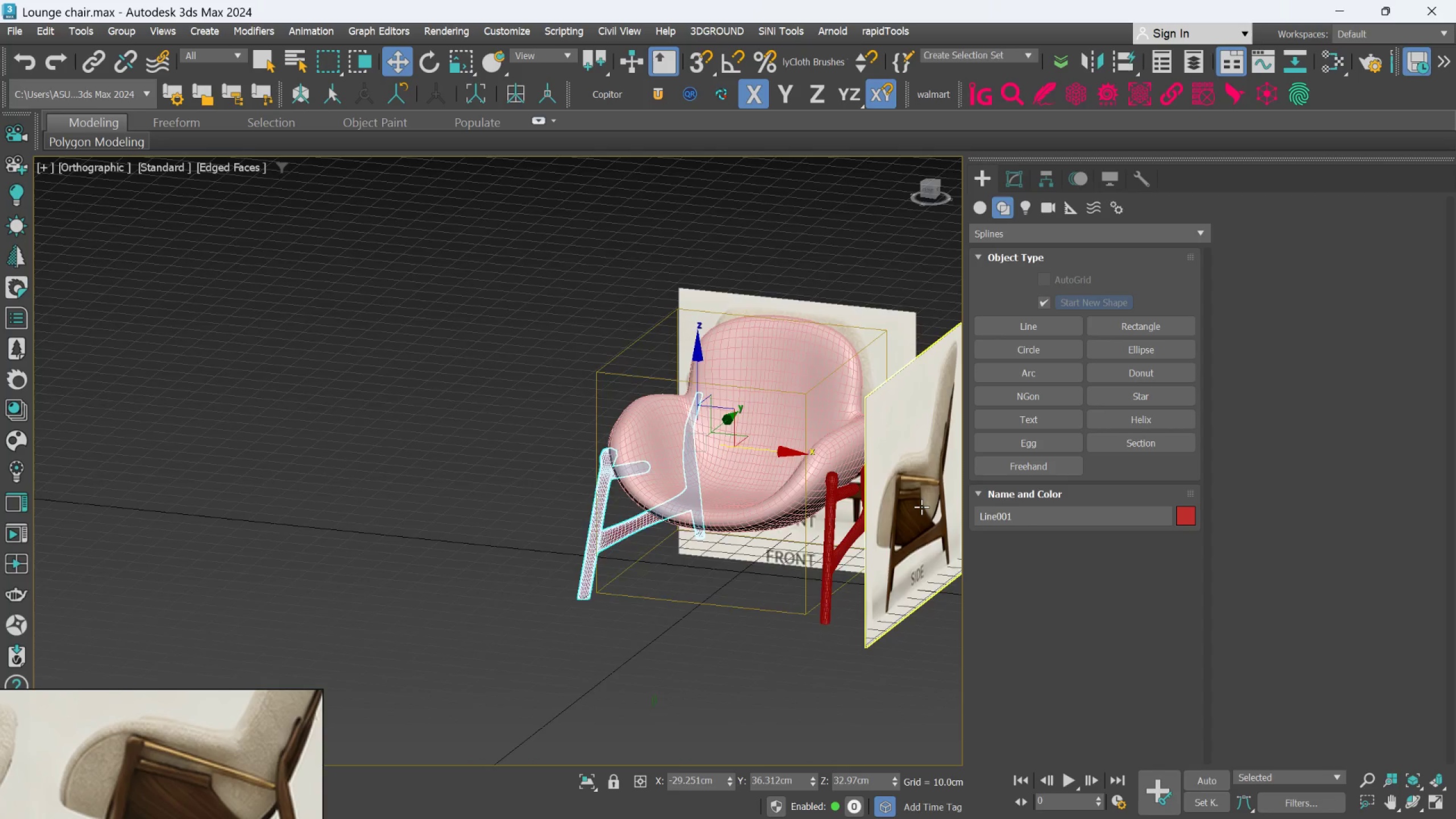 
scroll: coordinate [737, 463], scroll_direction: down, amount: 3.0
 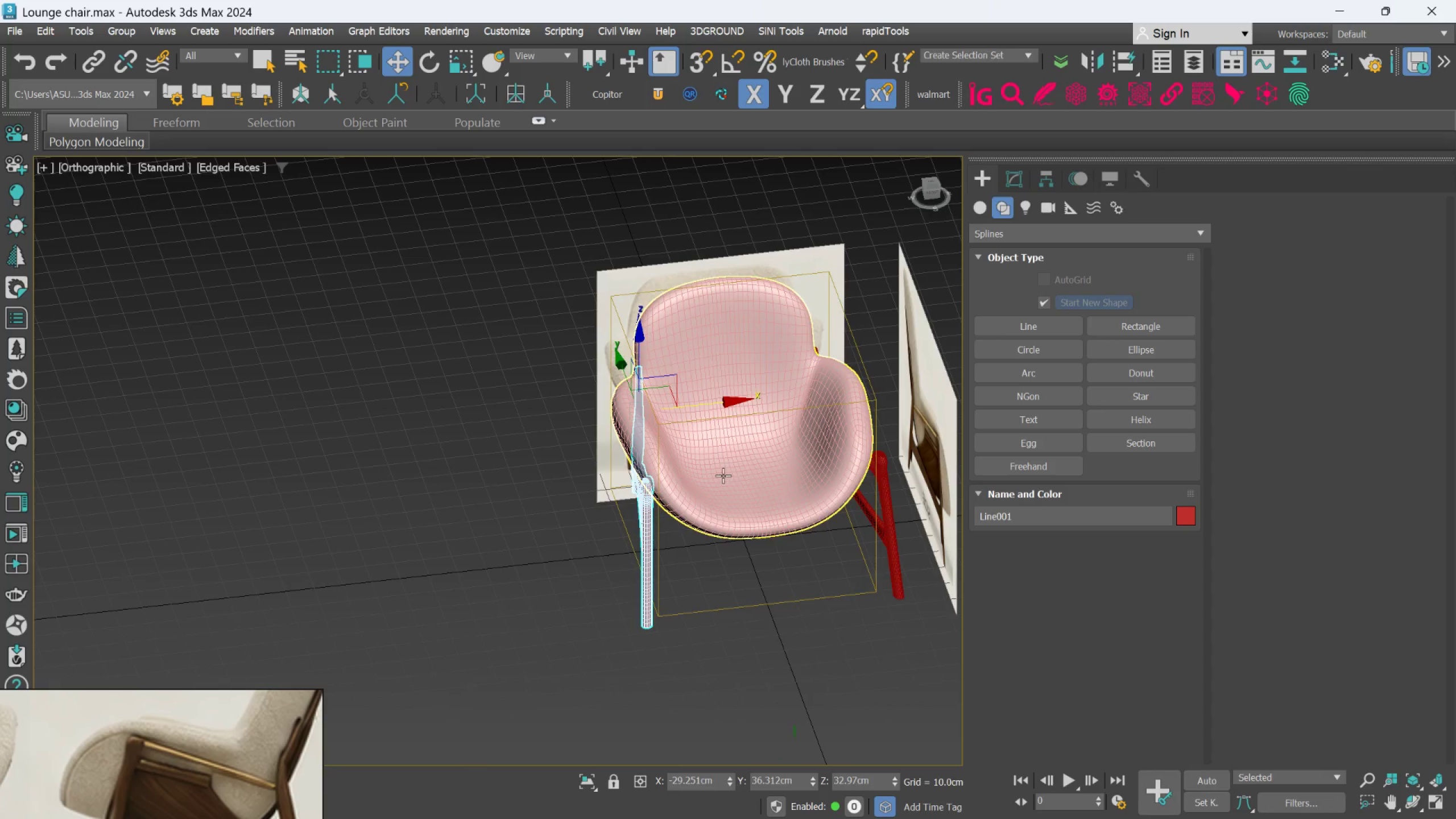 
scroll: coordinate [921, 507], scroll_direction: up, amount: 2.0
 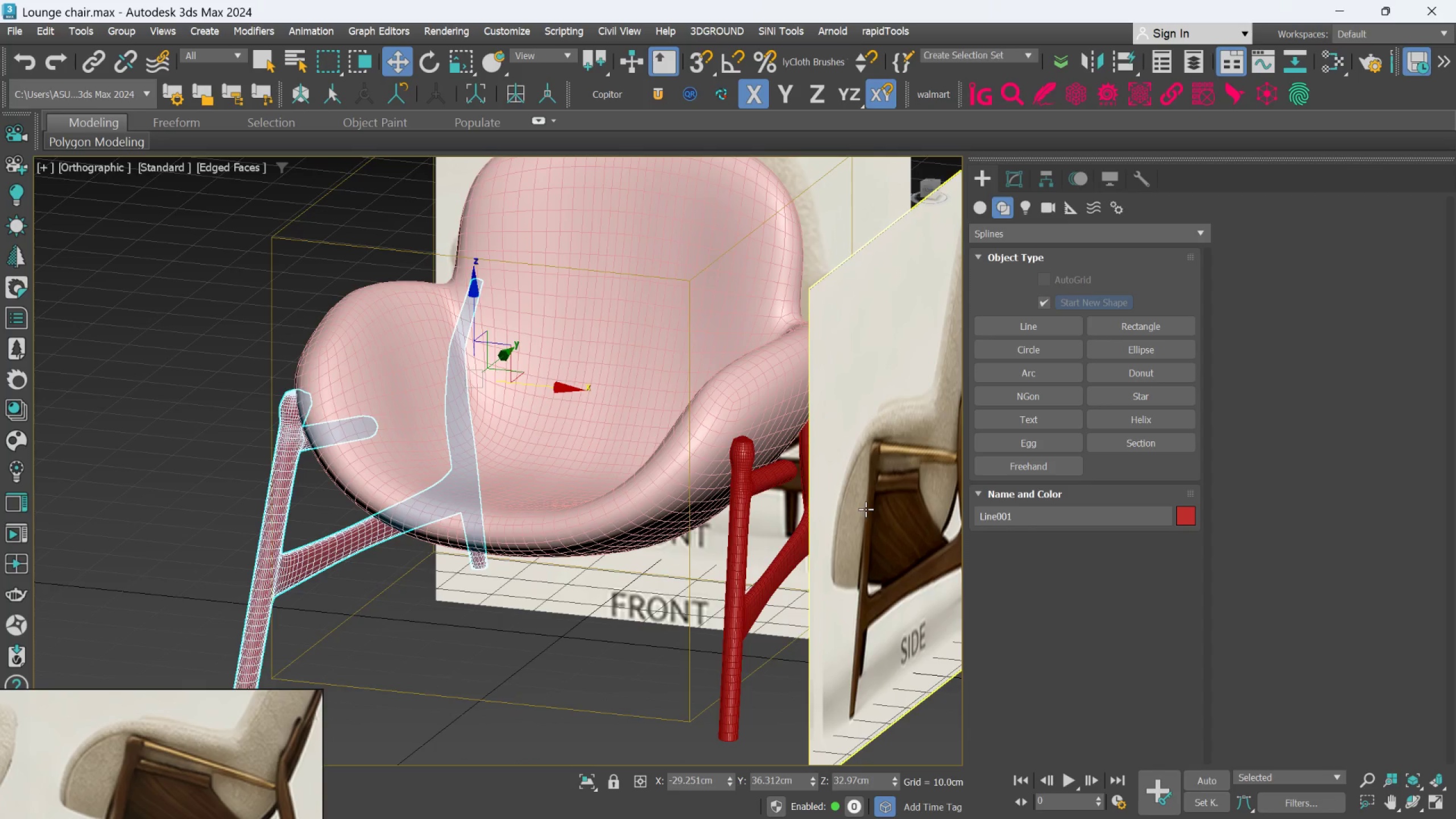 
key(F)
 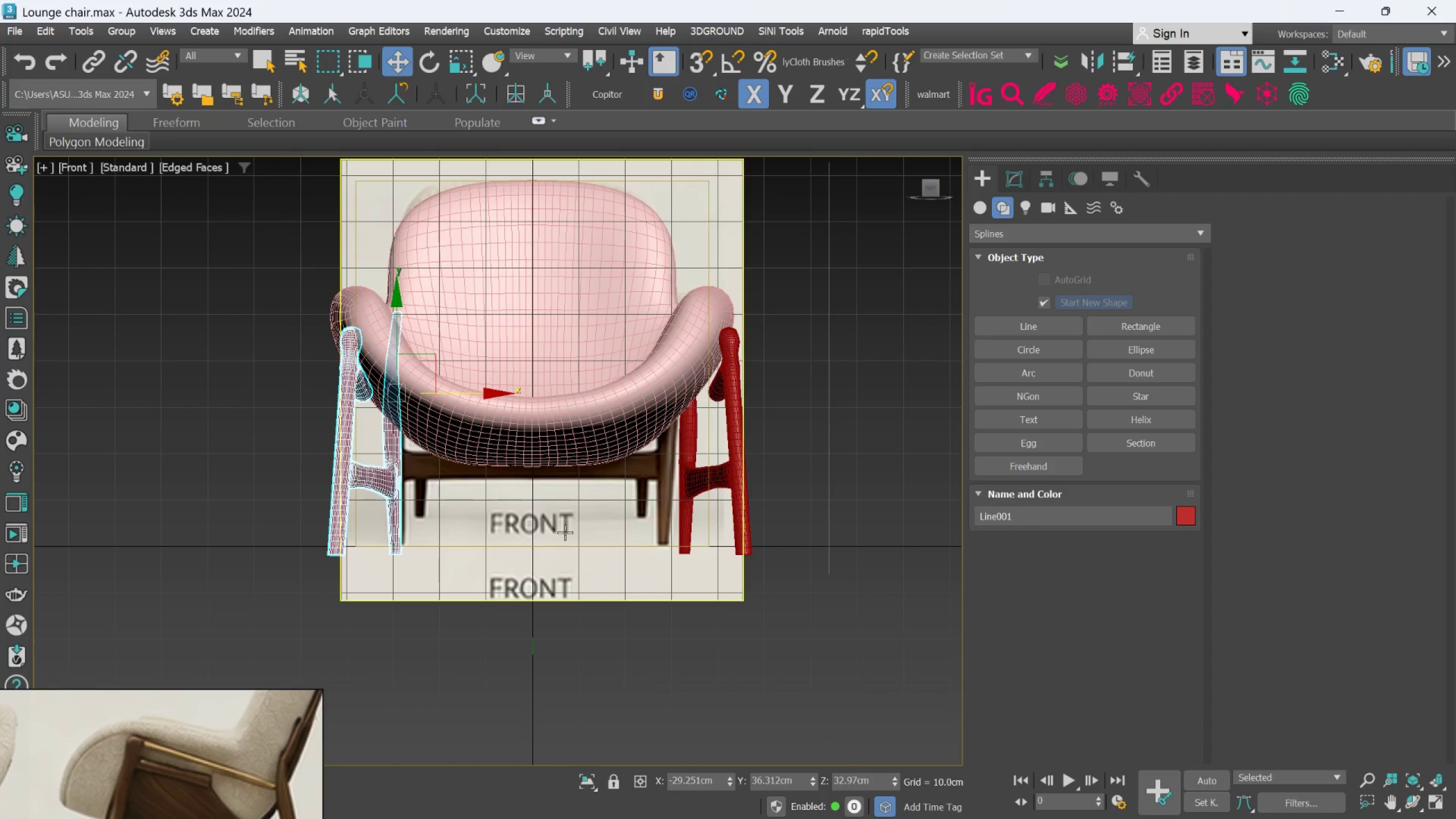 
scroll: coordinate [526, 532], scroll_direction: up, amount: 2.0
 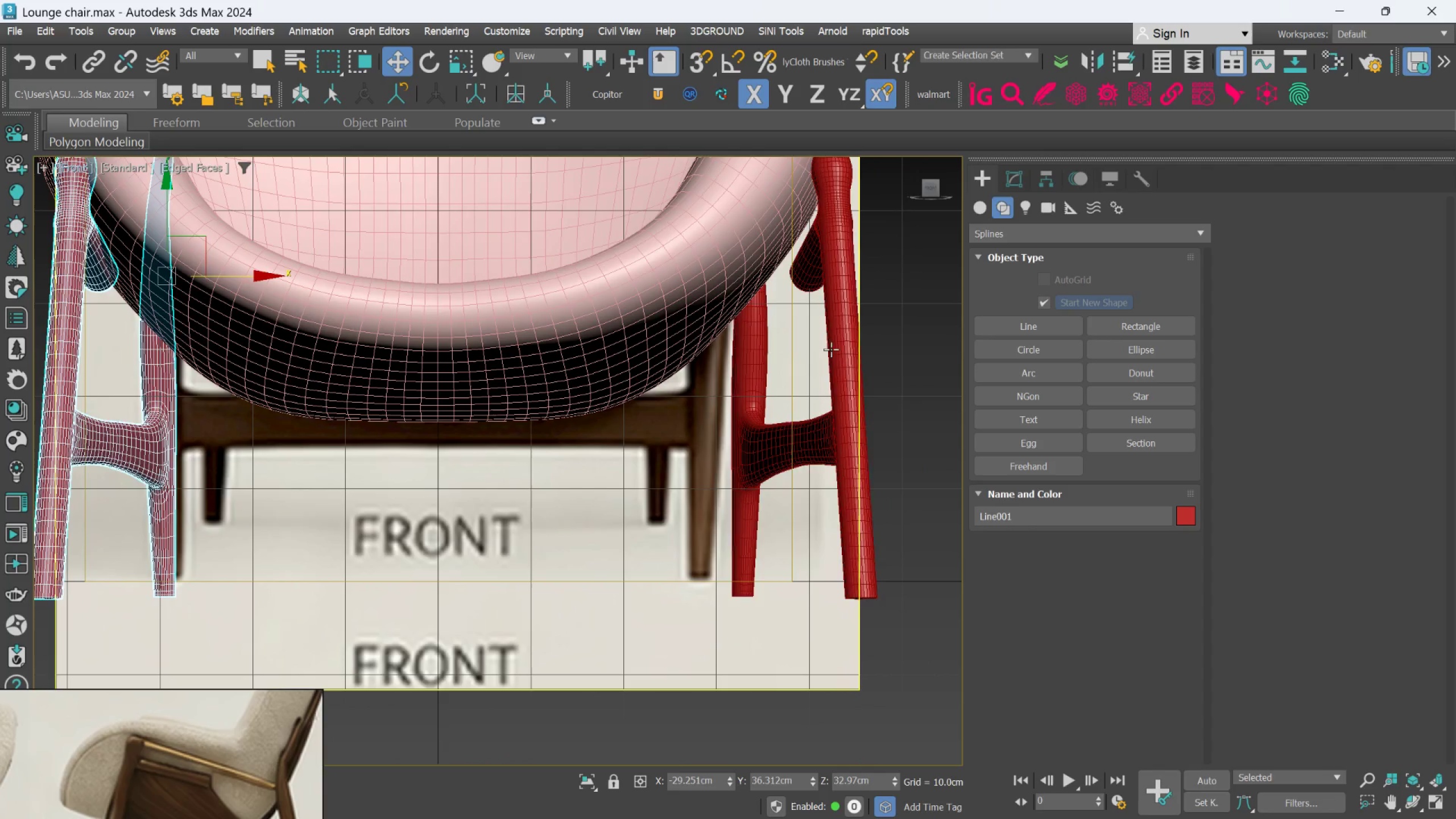 
left_click([835, 342])
 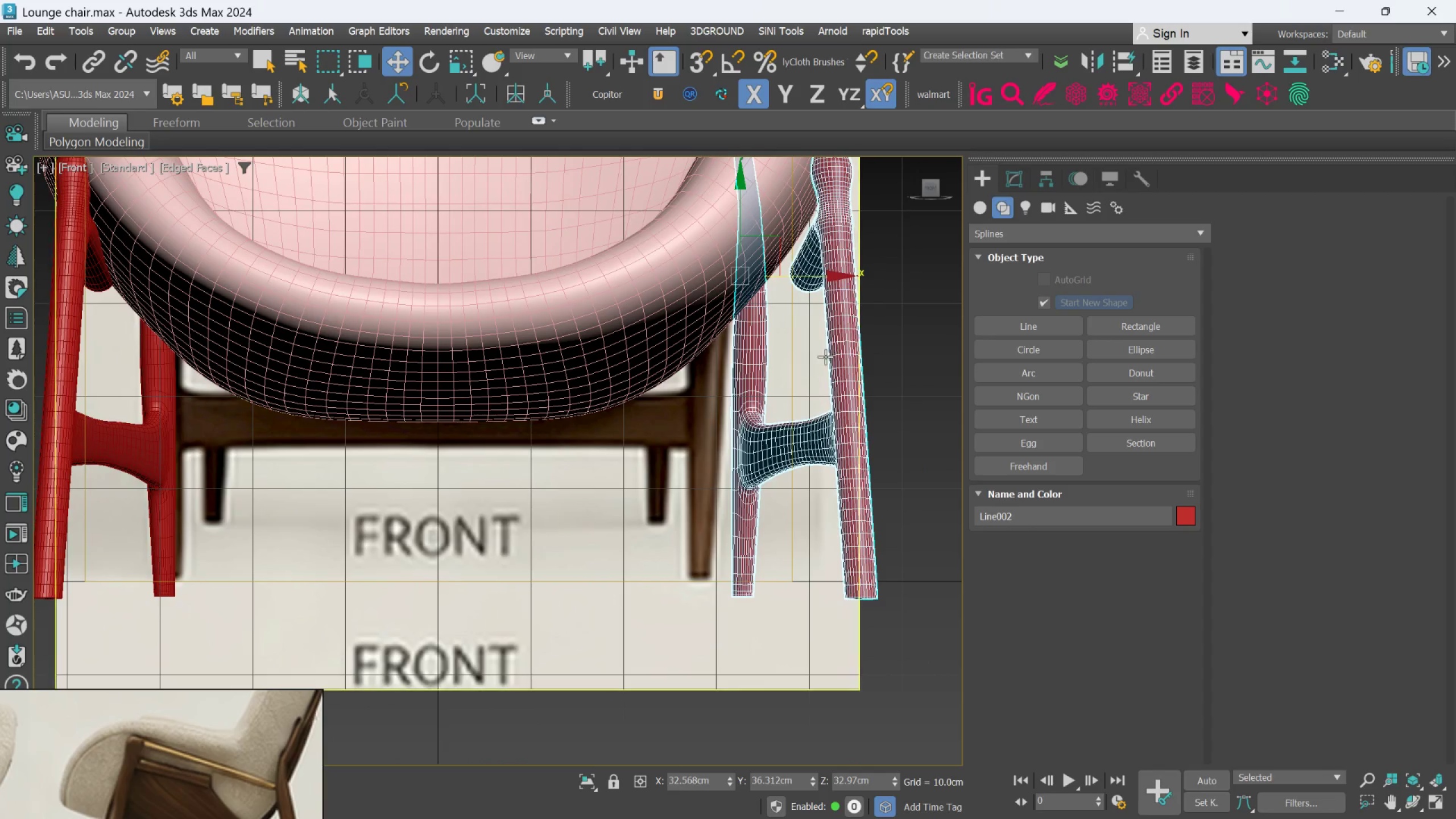 
scroll: coordinate [815, 378], scroll_direction: down, amount: 2.0
 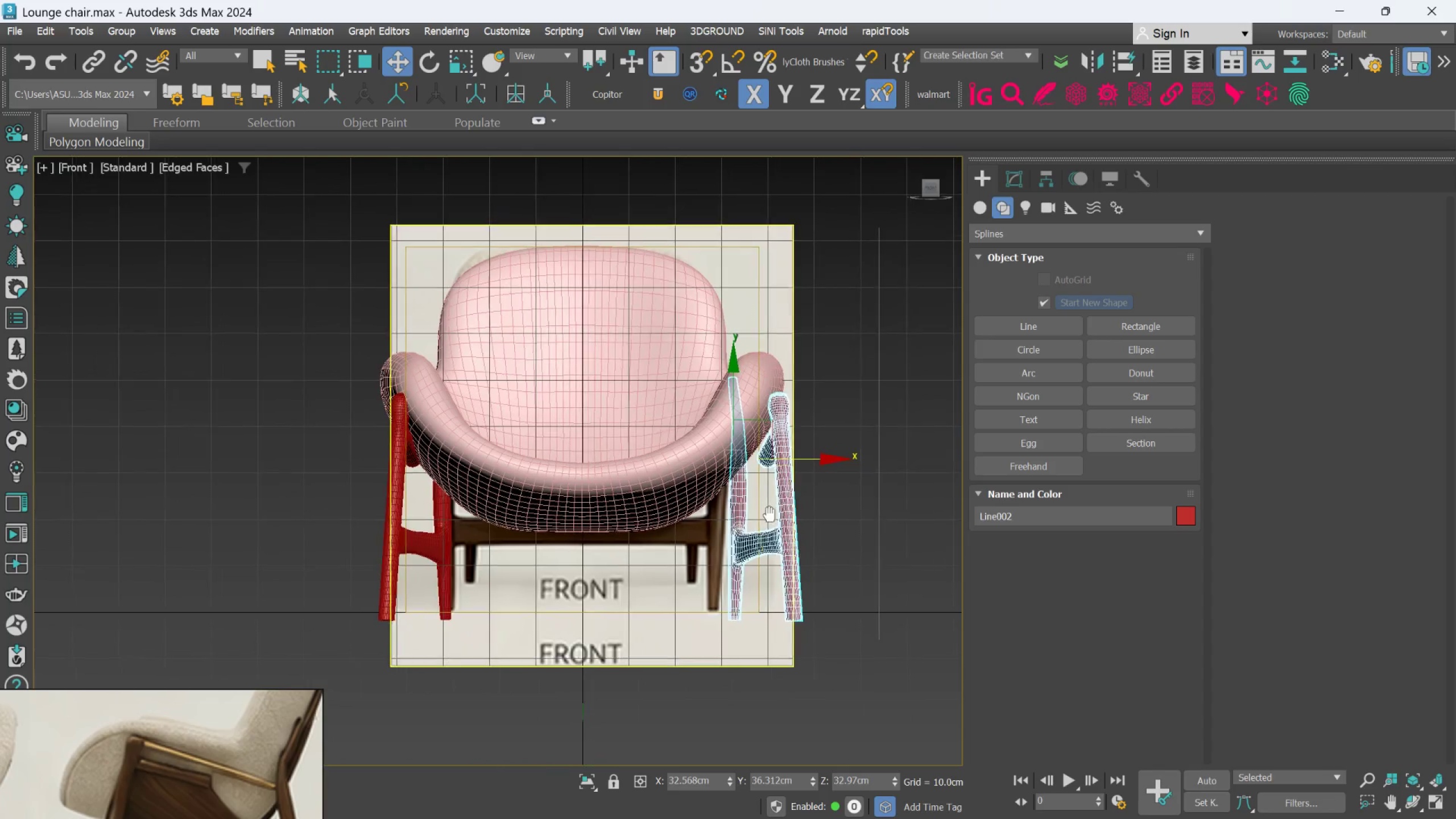 
scroll: coordinate [793, 470], scroll_direction: up, amount: 1.0
 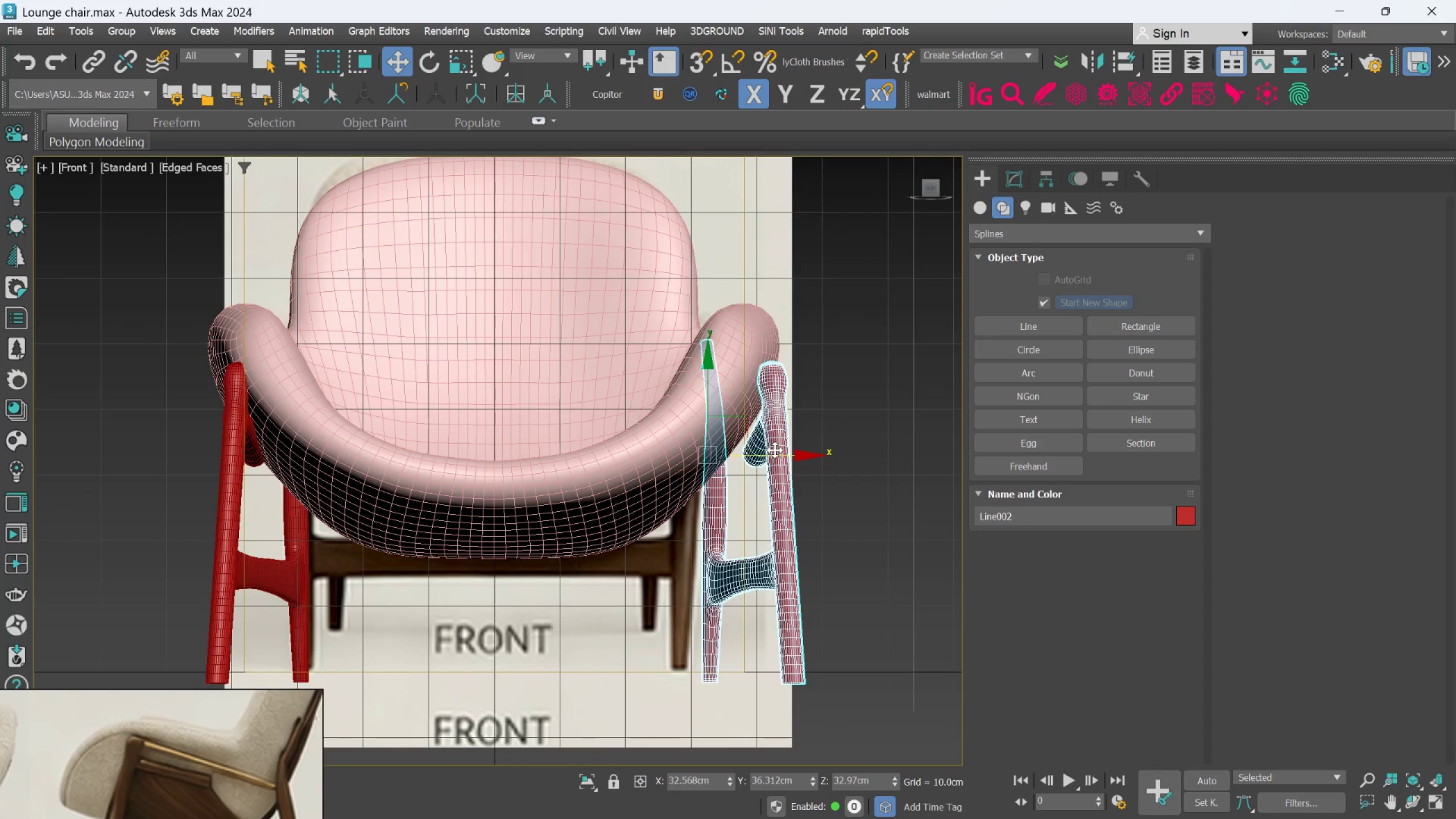 
left_click_drag(start_coordinate=[775, 451], to_coordinate=[751, 462])
 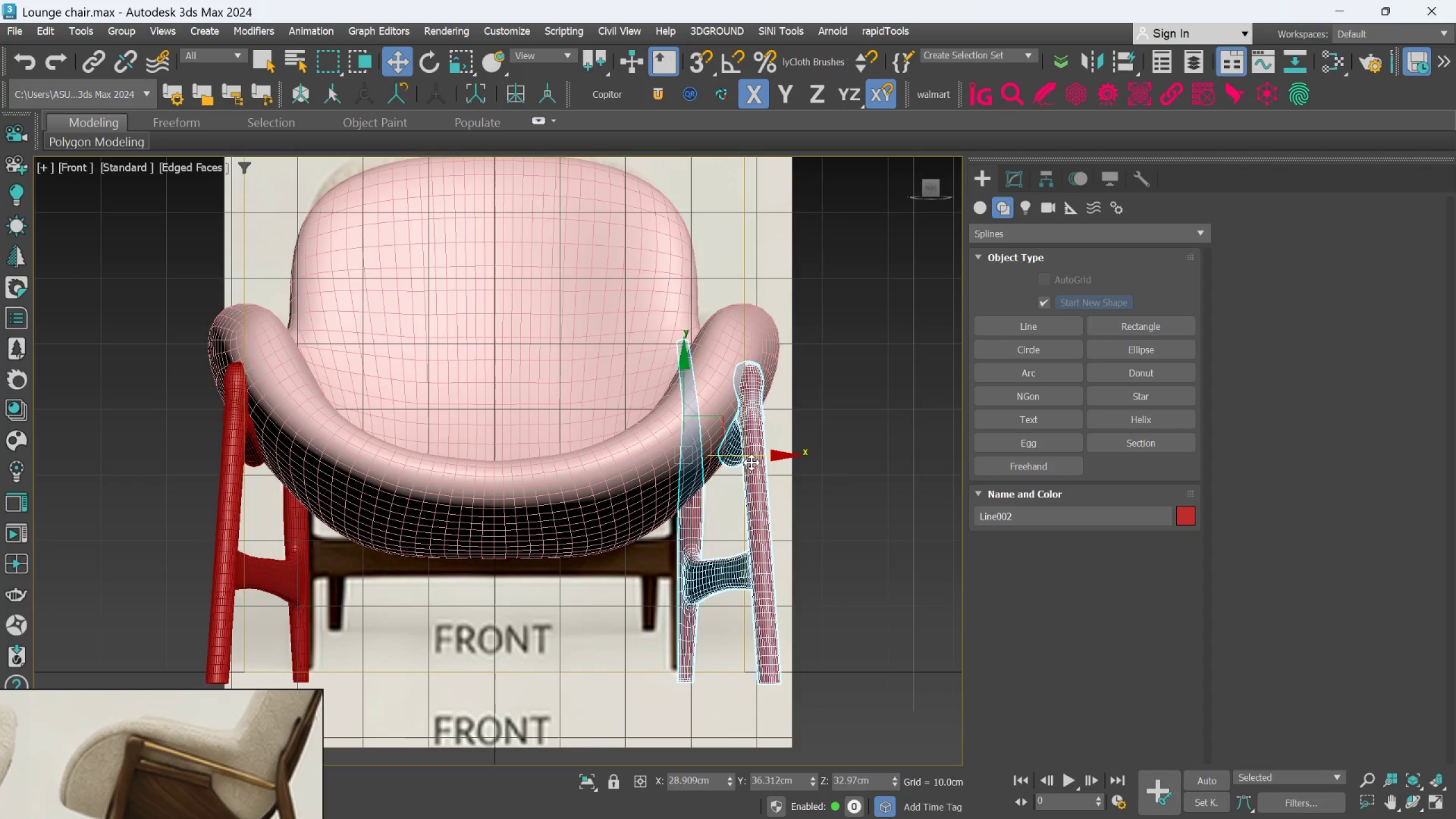 
scroll: coordinate [751, 463], scroll_direction: down, amount: 1.0
 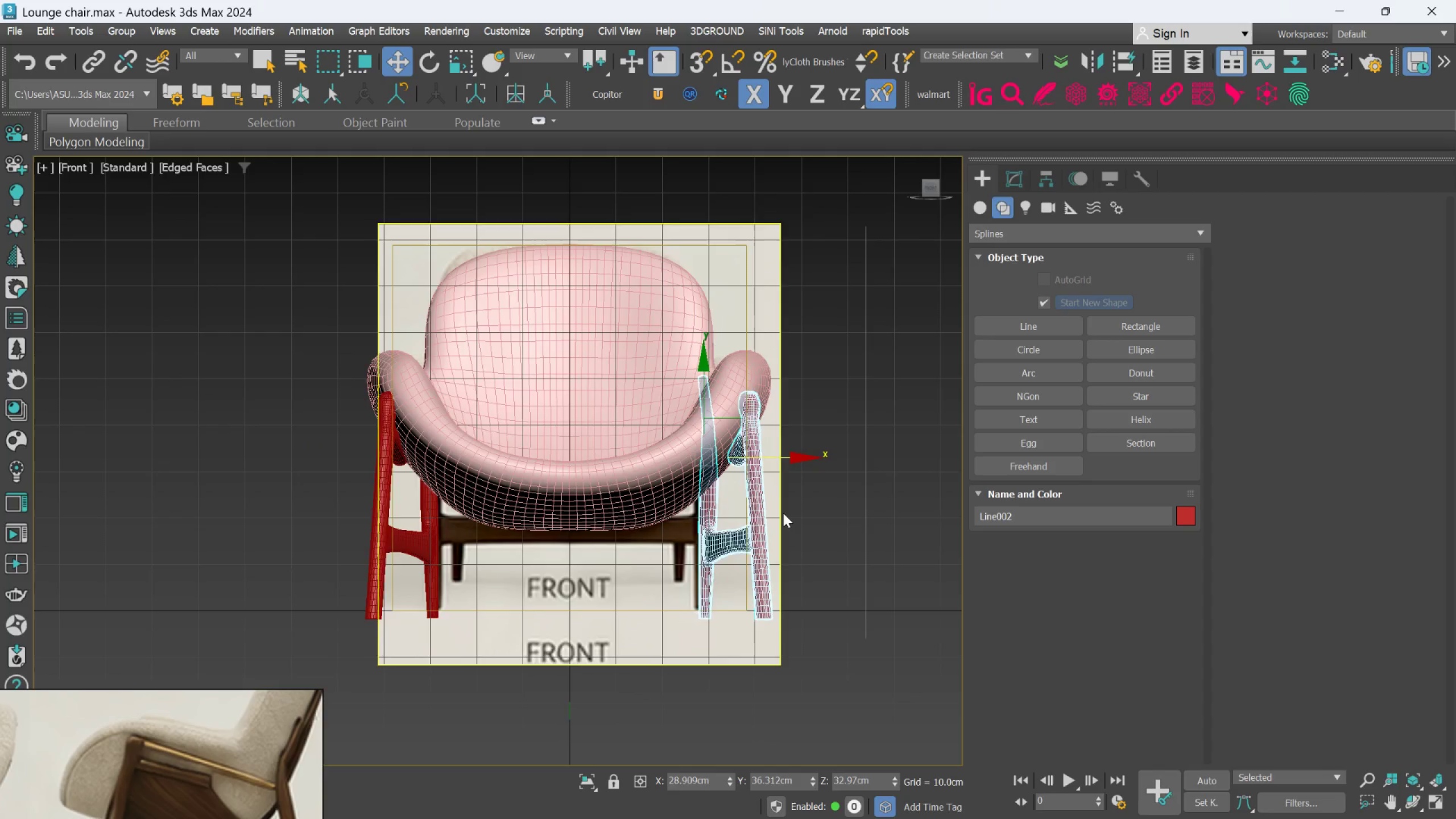 
hold_key(key=AltLeft, duration=0.69)
 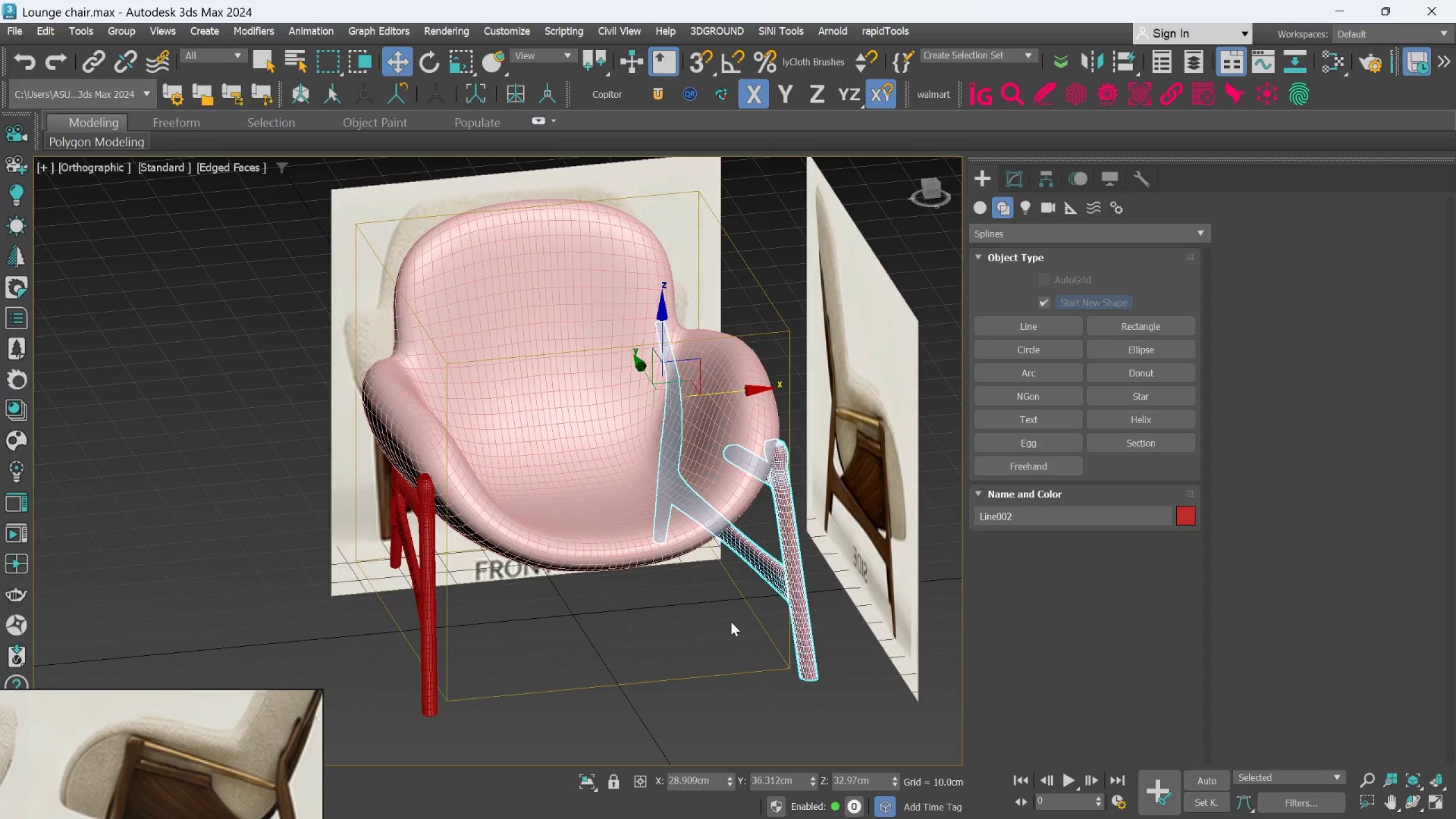 
left_click([731, 622])
 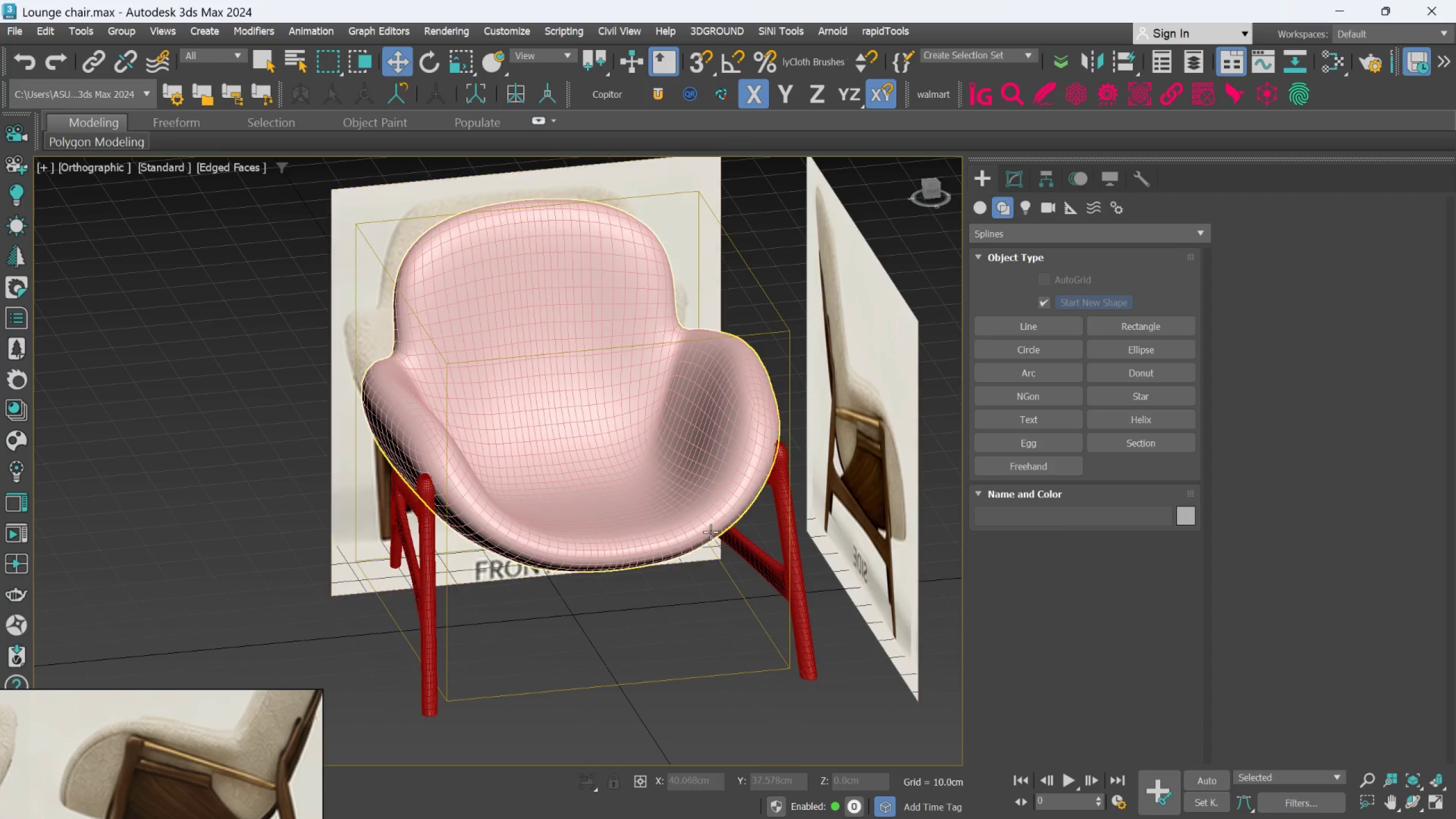 
left_click([707, 529])
 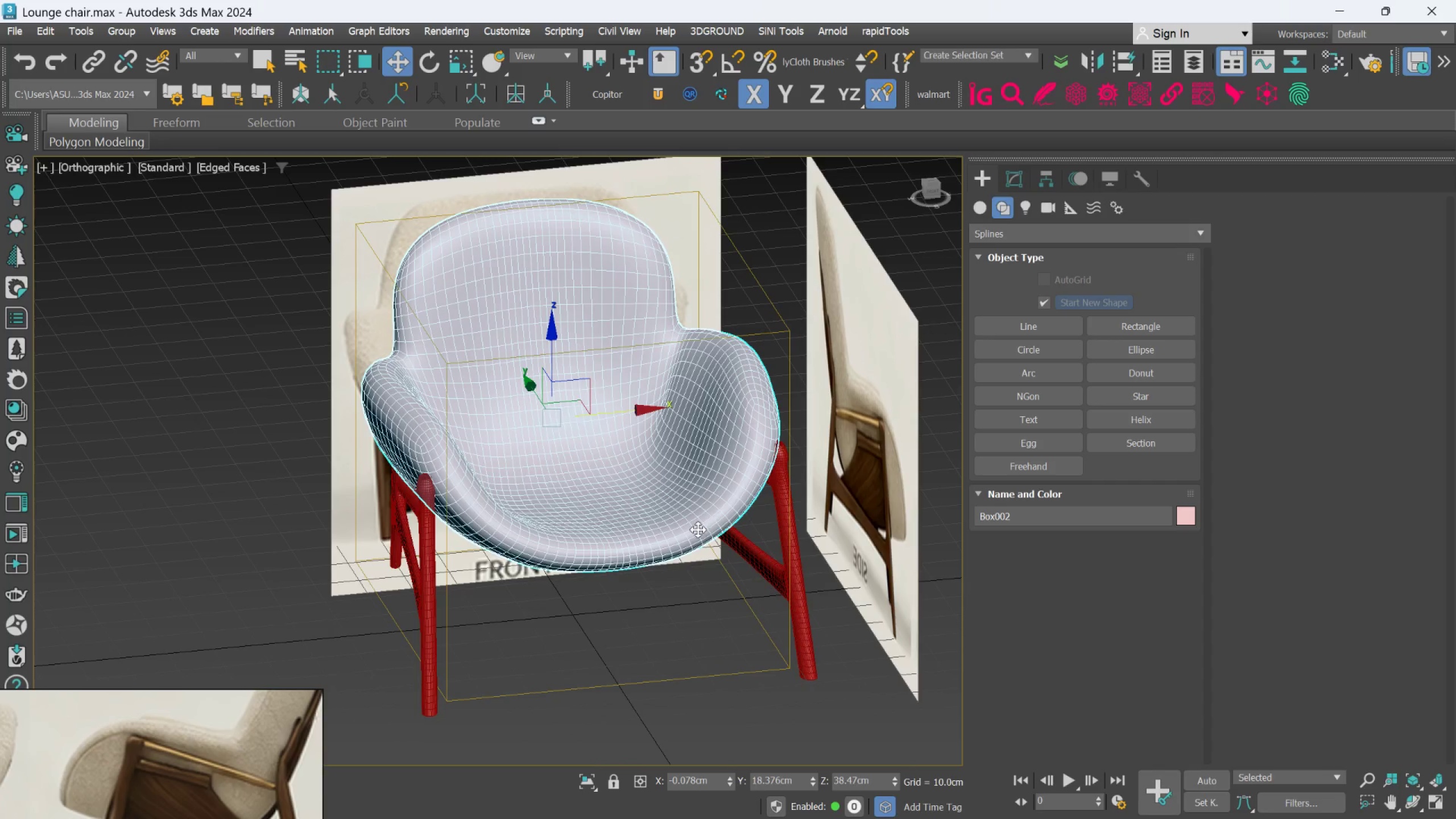 
hold_key(key=AltLeft, duration=1.52)
 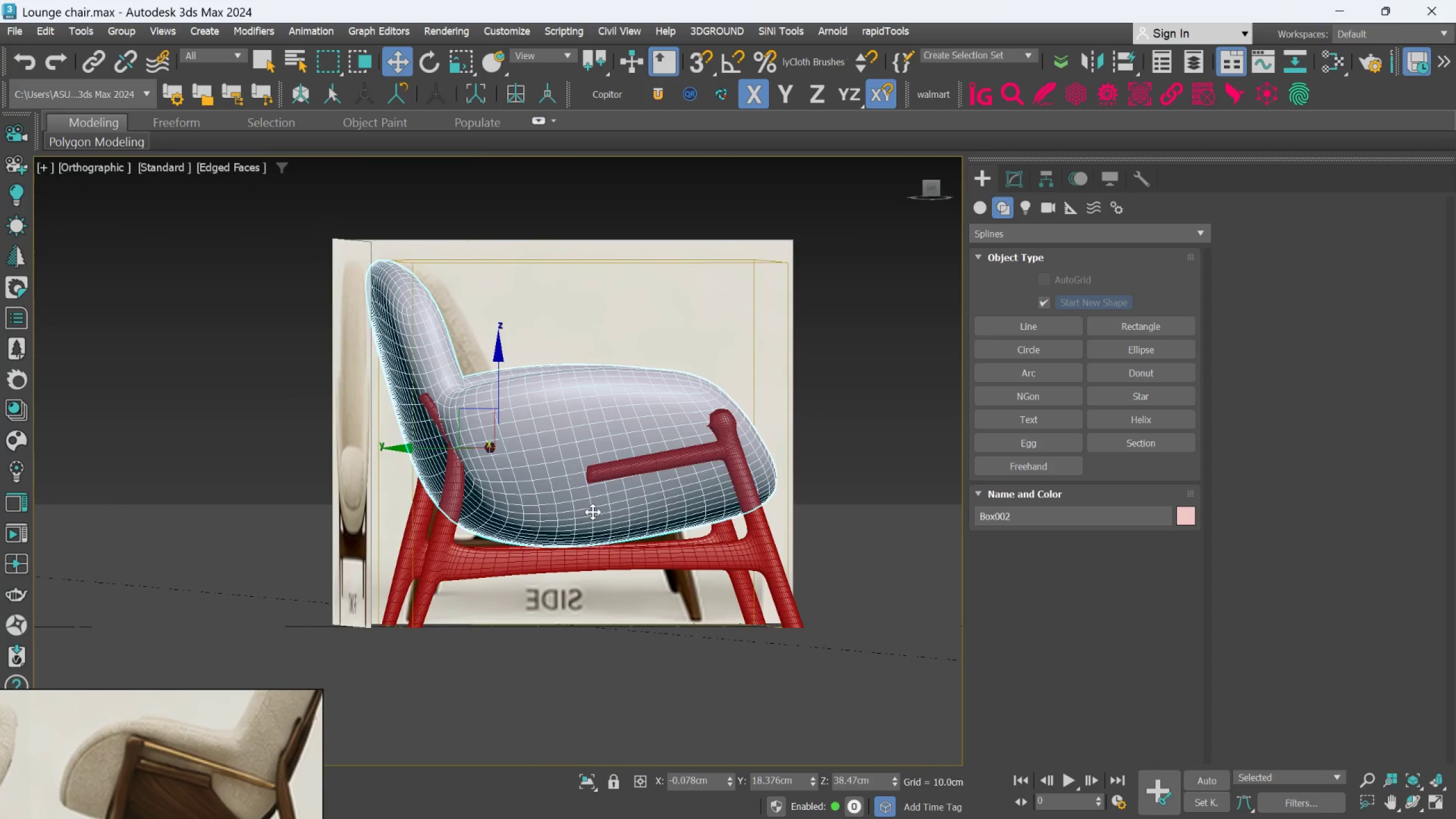 
hold_key(key=AltLeft, duration=0.34)
 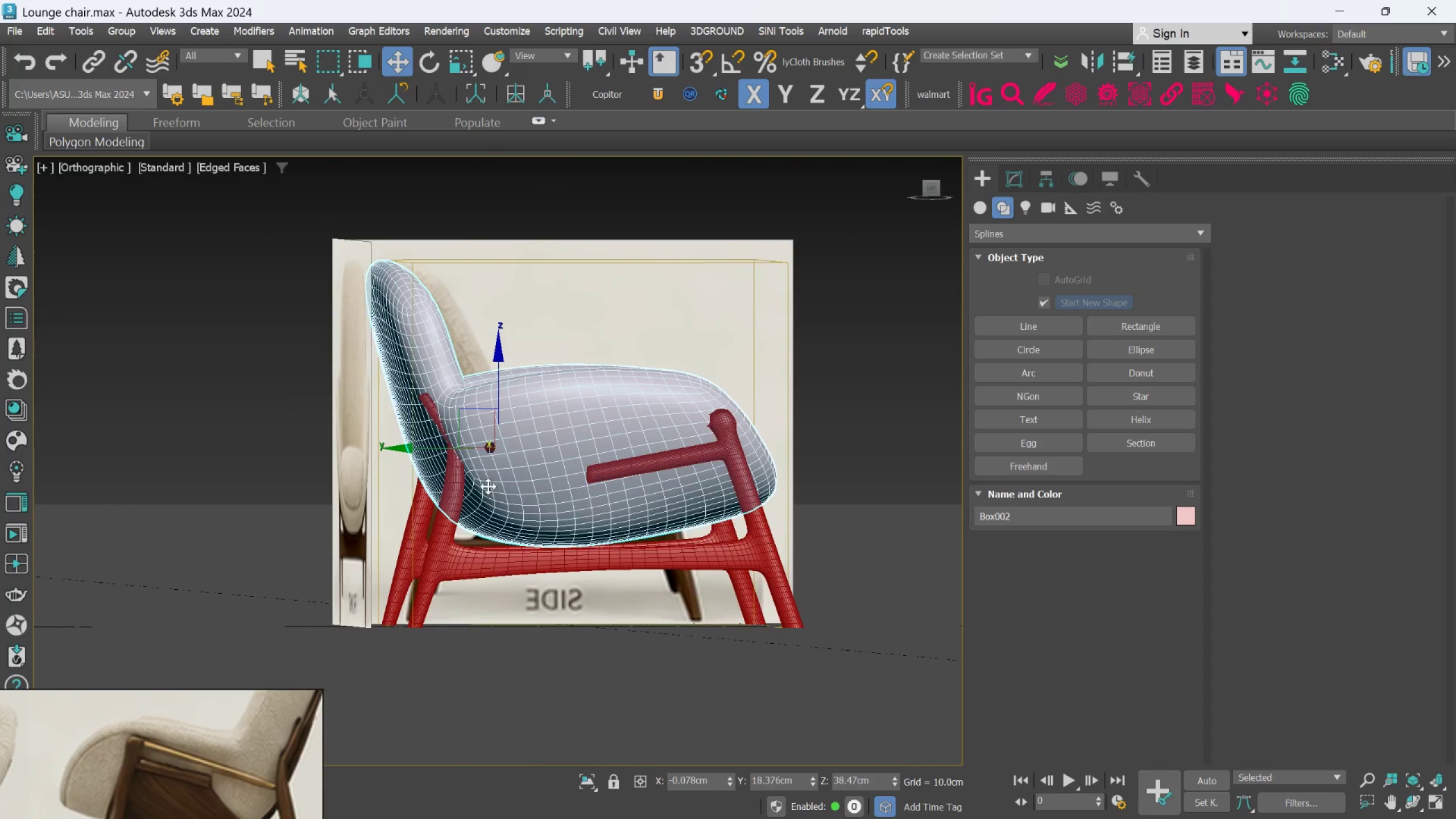 
hold_key(key=AltLeft, duration=0.56)
 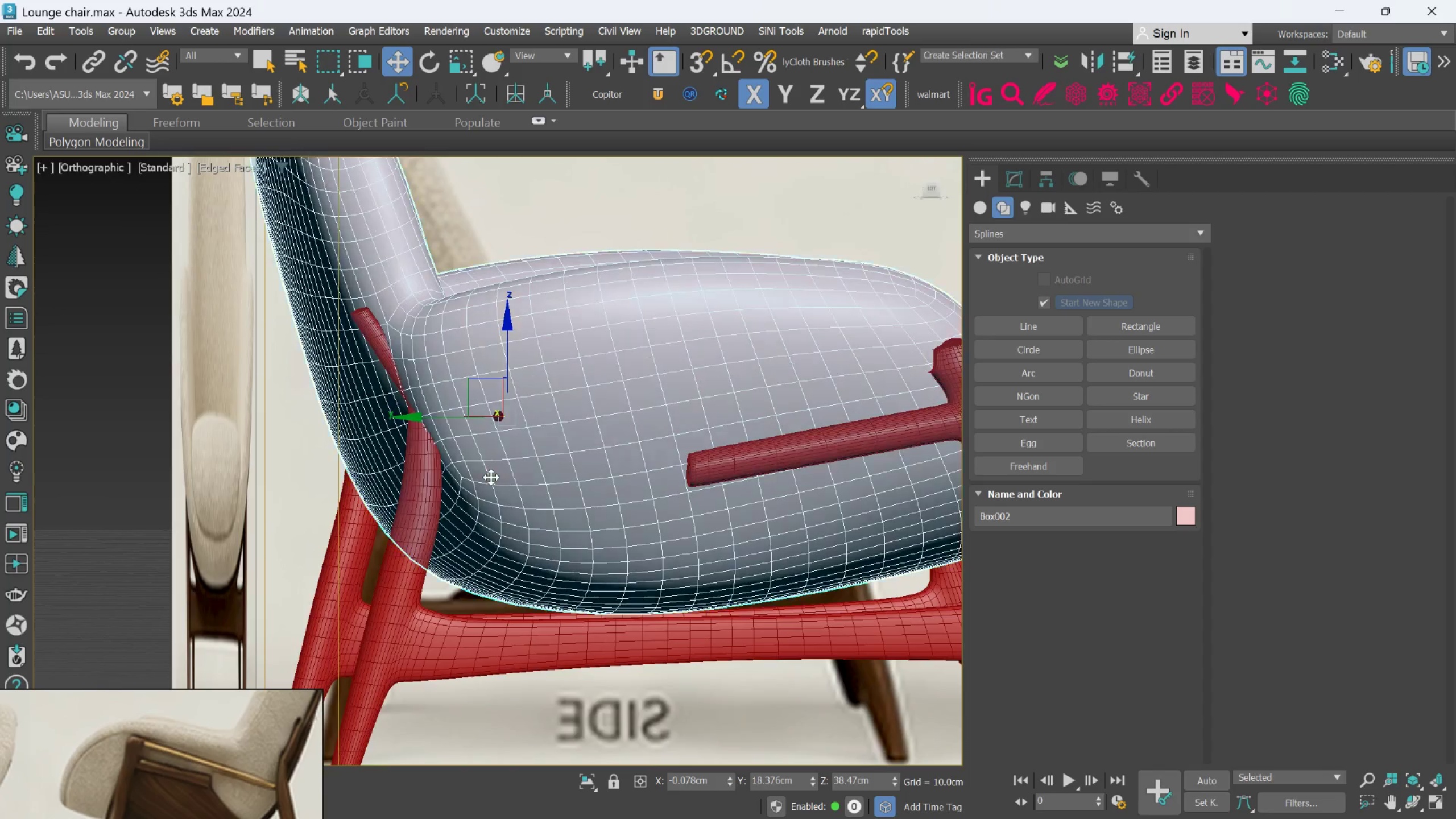 
scroll: coordinate [490, 478], scroll_direction: up, amount: 2.0
 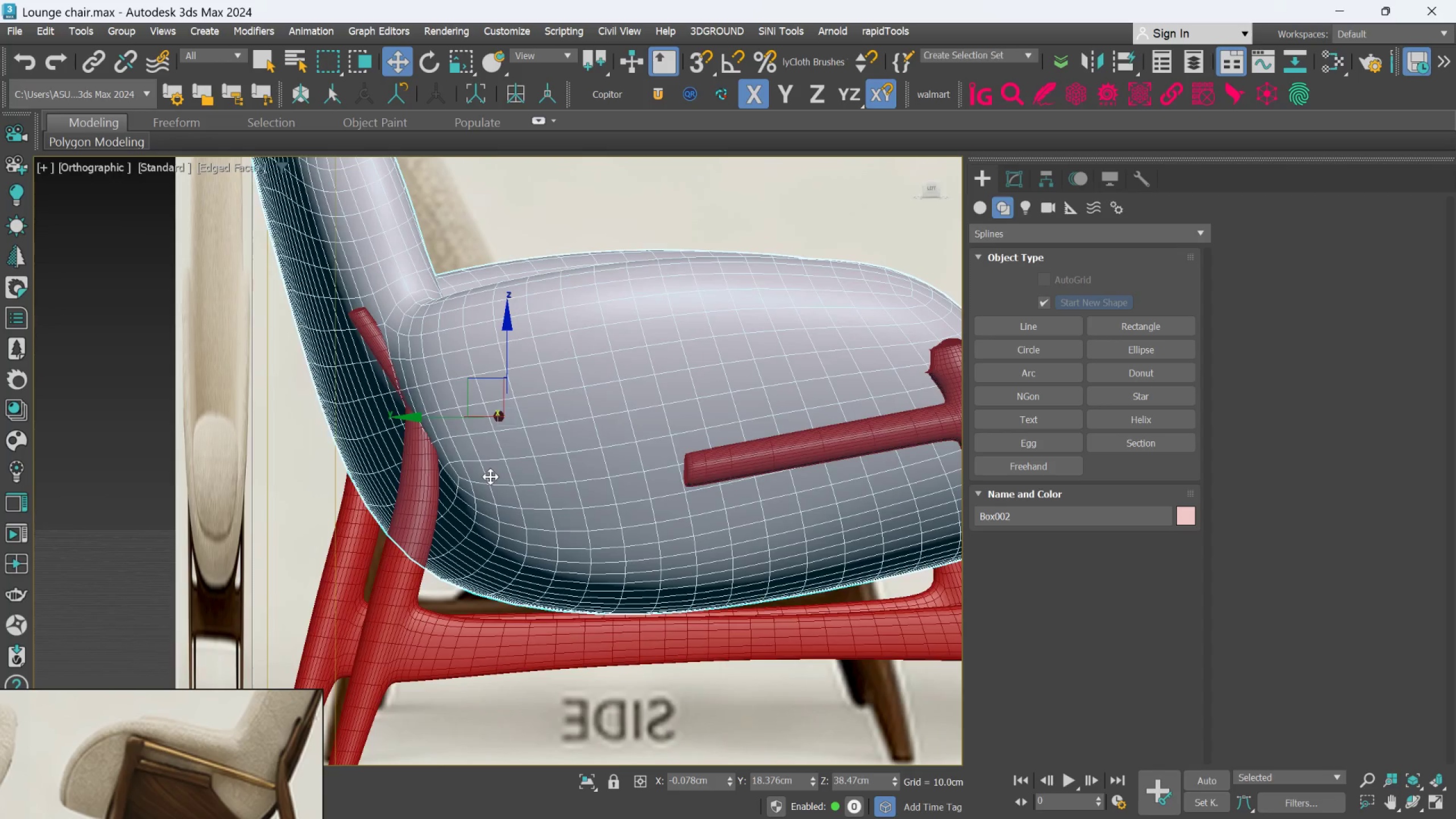 
hold_key(key=AltLeft, duration=0.31)
 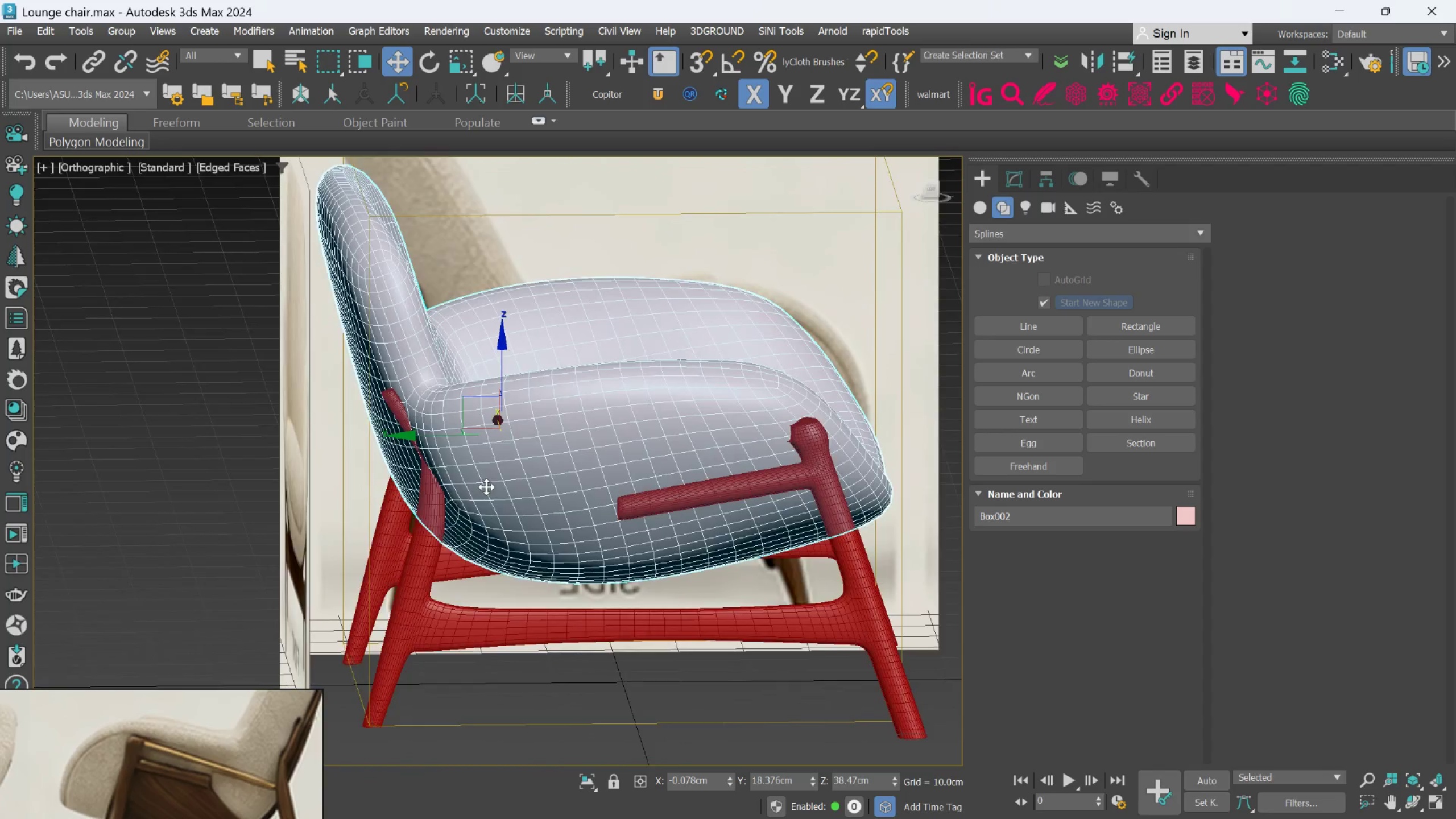 
scroll: coordinate [486, 487], scroll_direction: down, amount: 2.0
 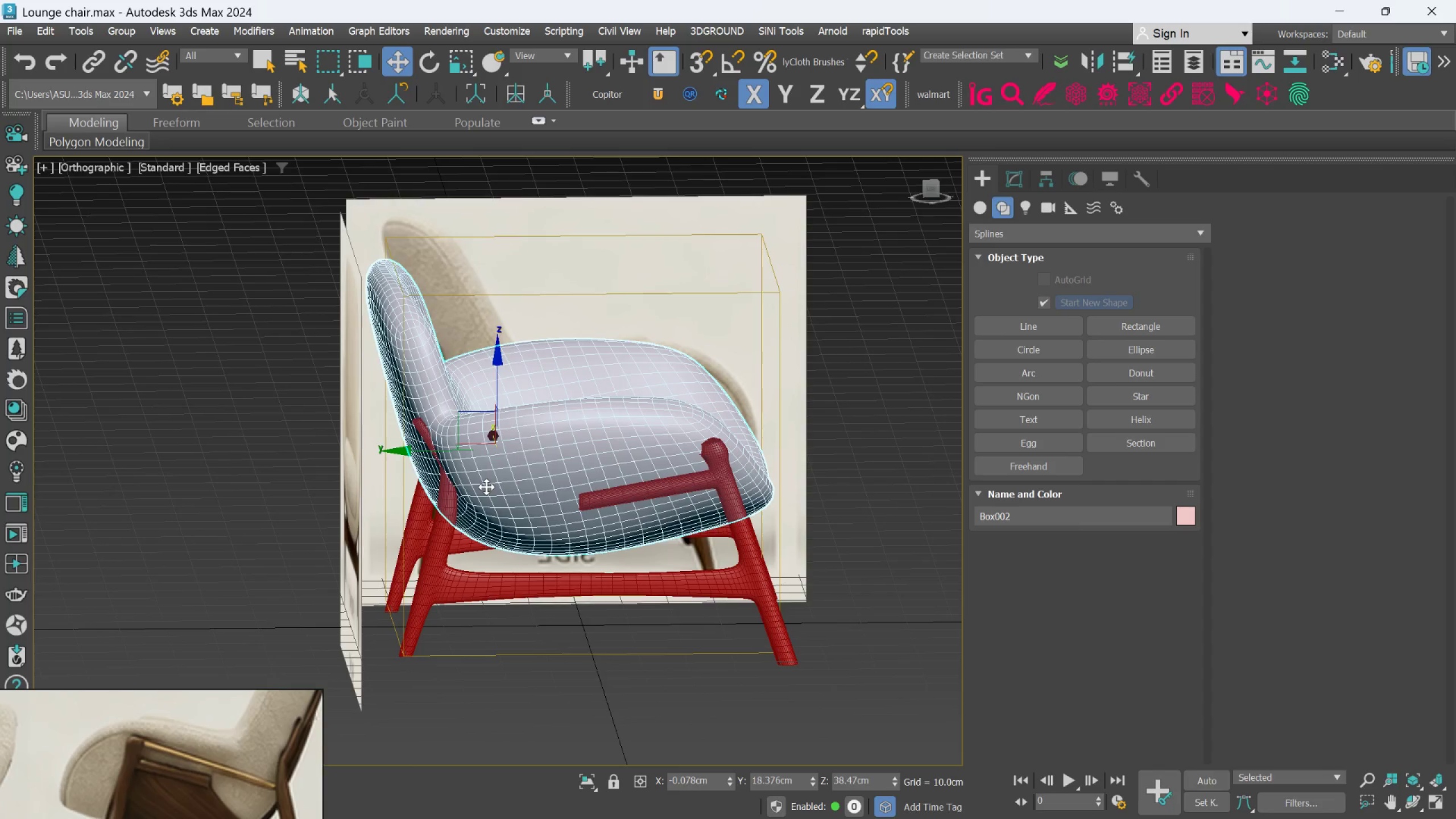 
key(L)
 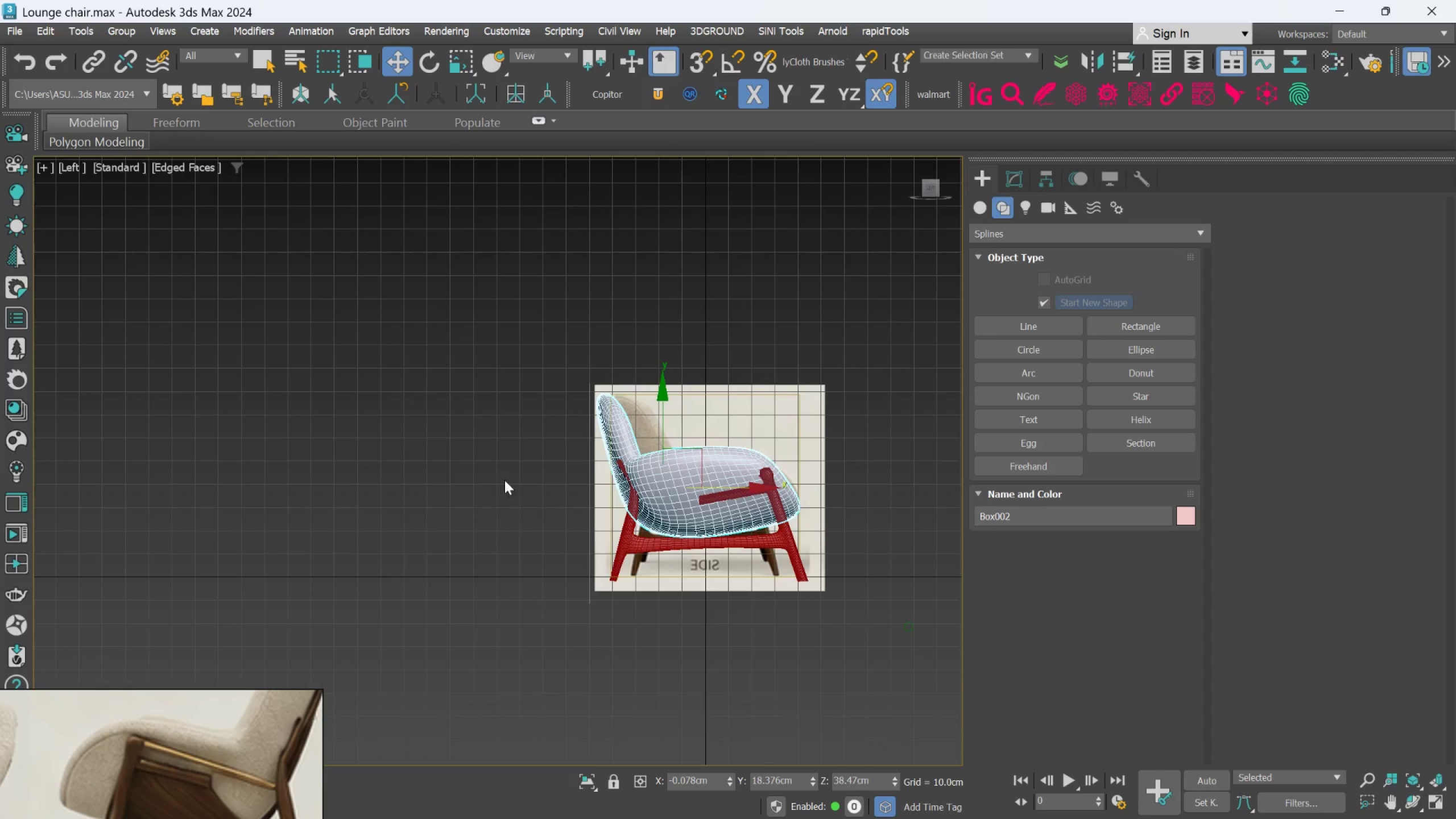 
scroll: coordinate [643, 495], scroll_direction: up, amount: 3.0
 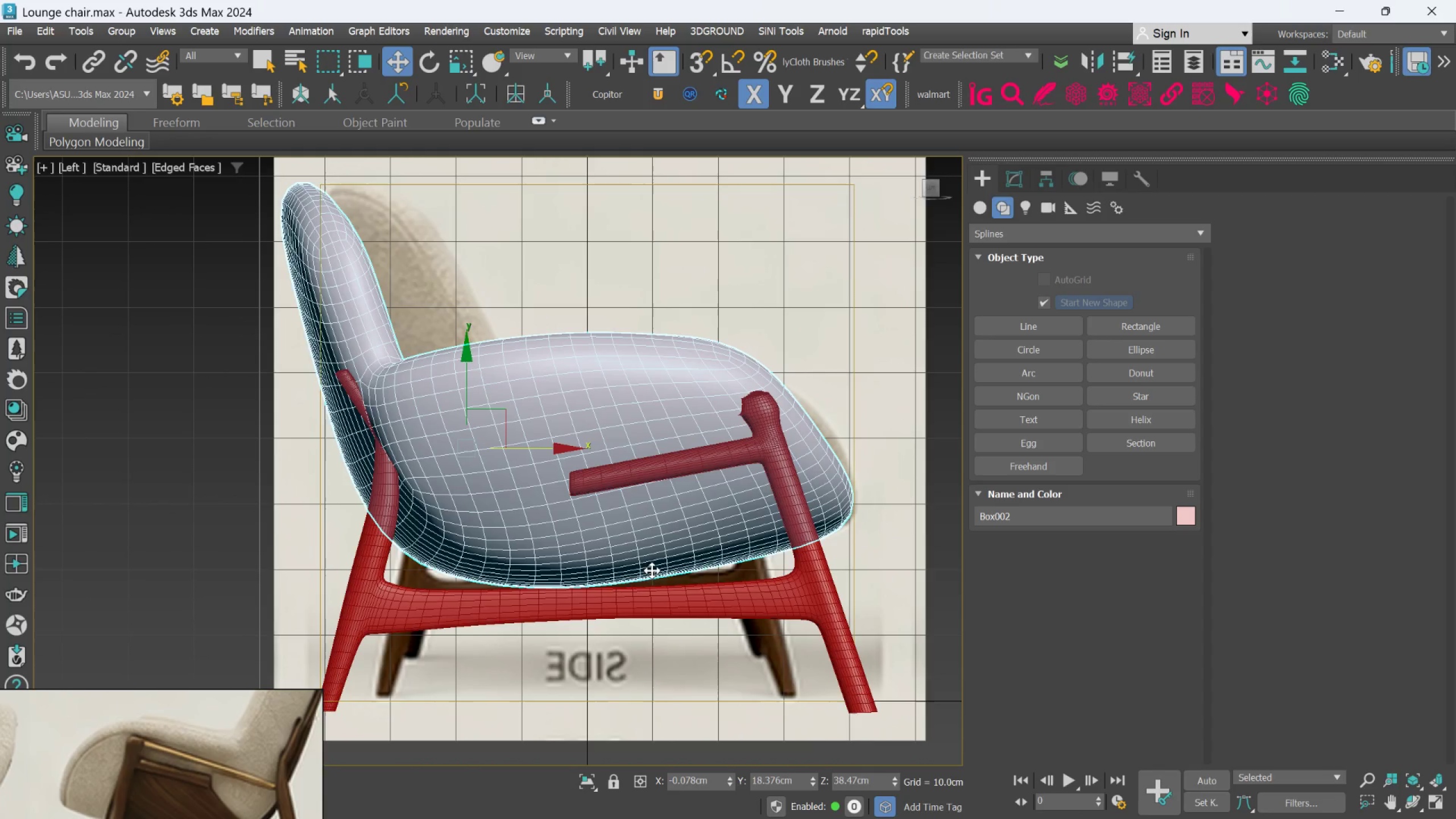 
left_click([795, 600])
 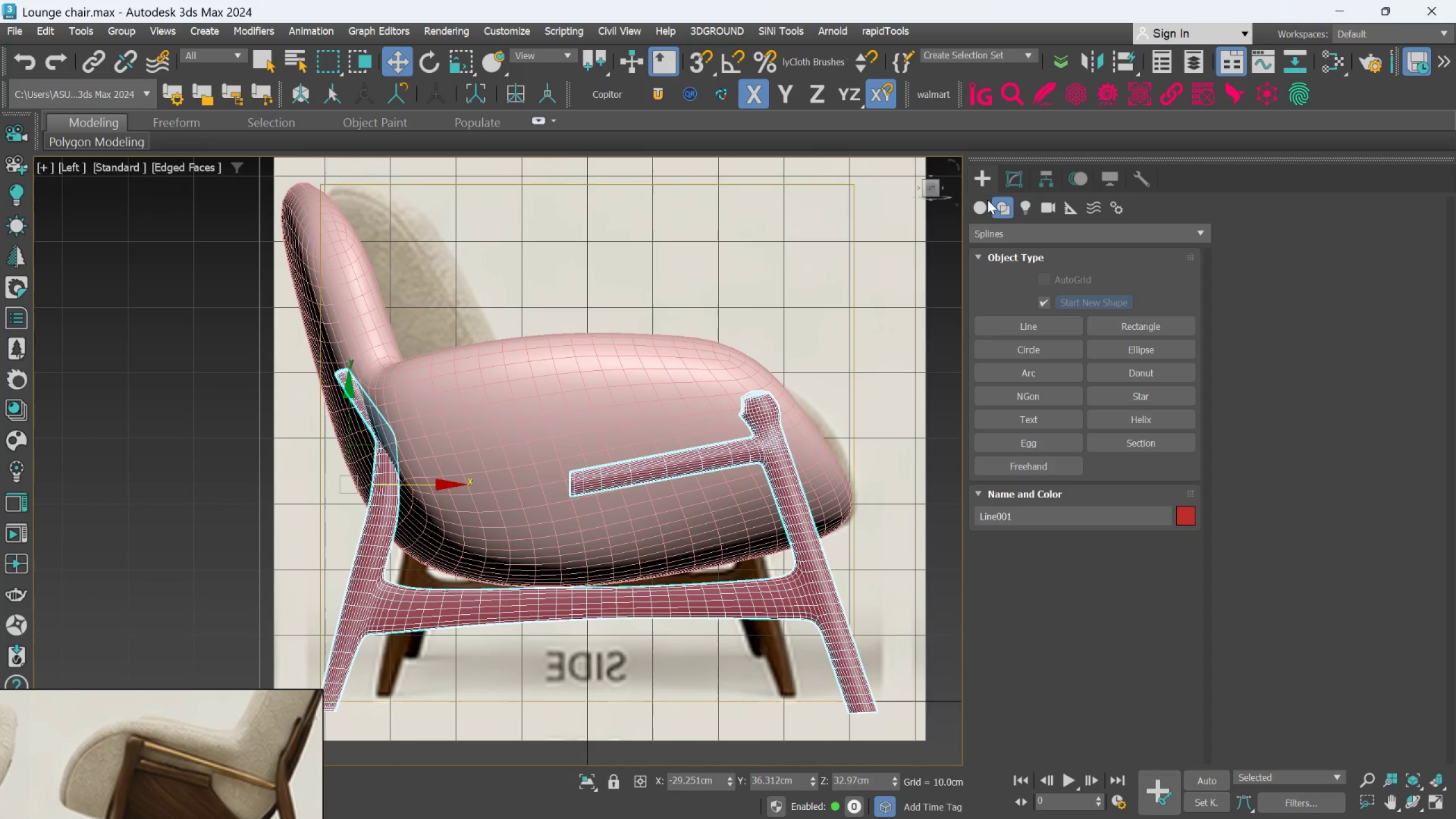 
left_click([1011, 175])
 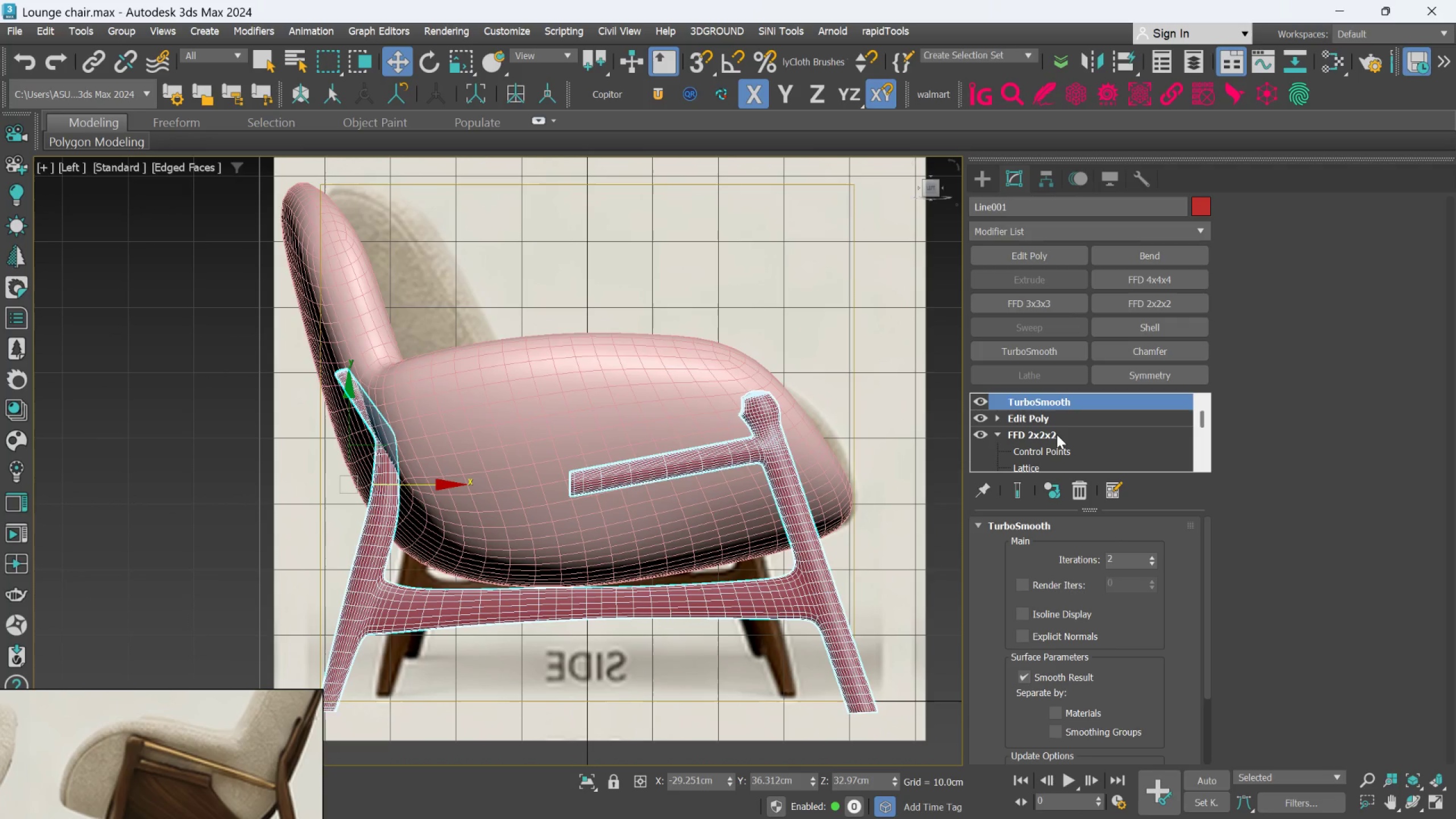 
left_click([1053, 424])
 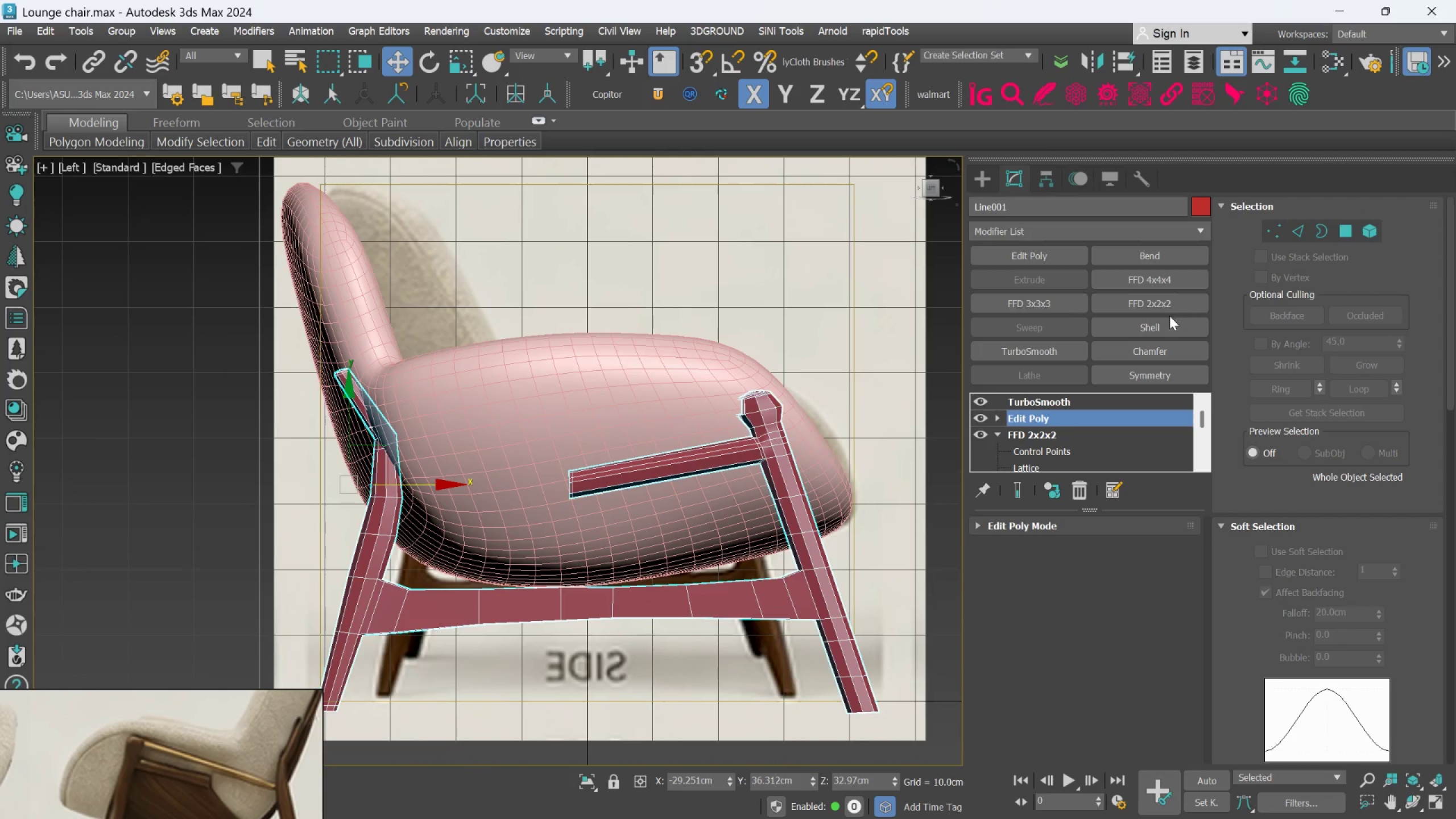 
left_click([1160, 300])
 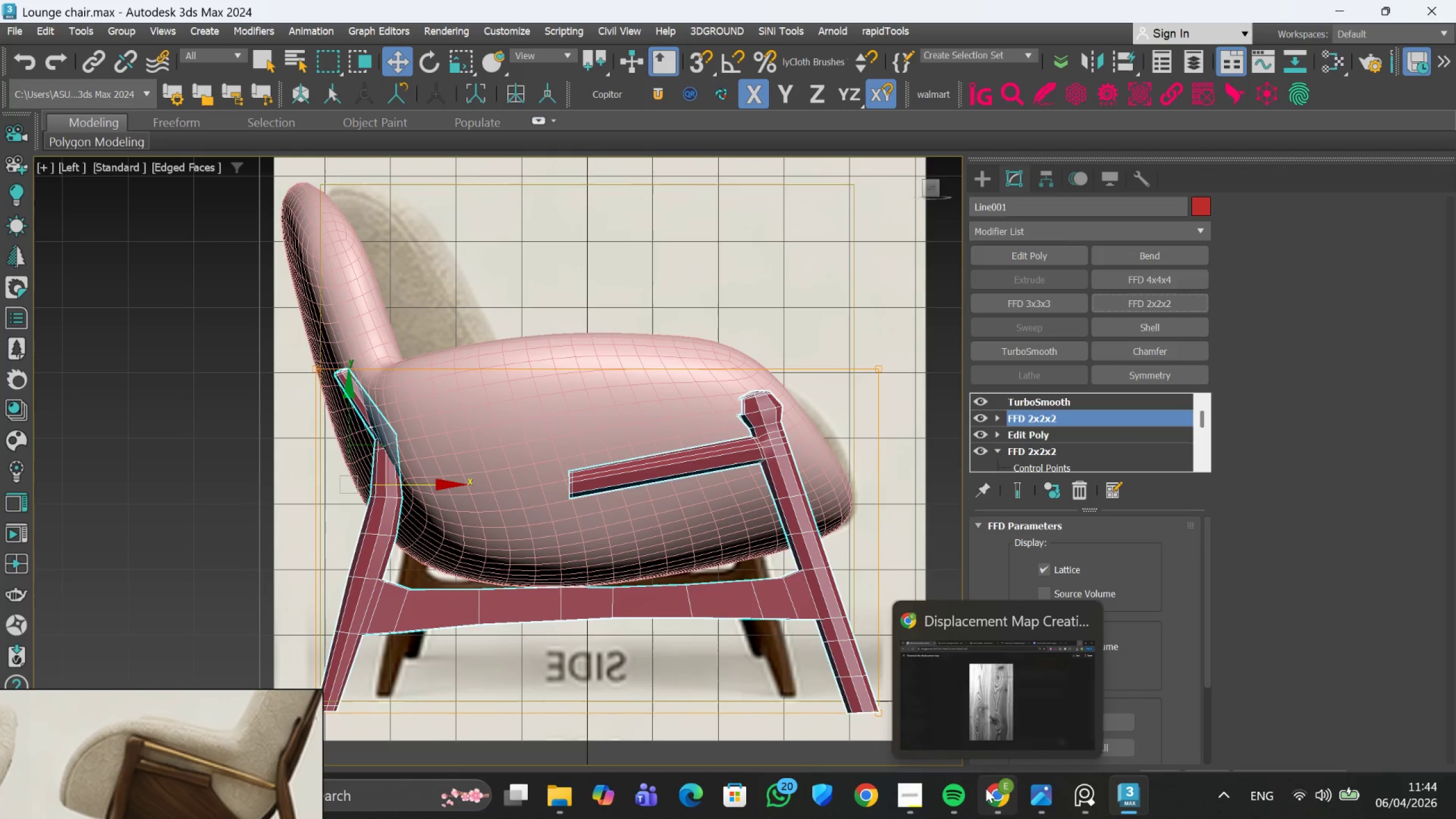 
wait(27.67)
 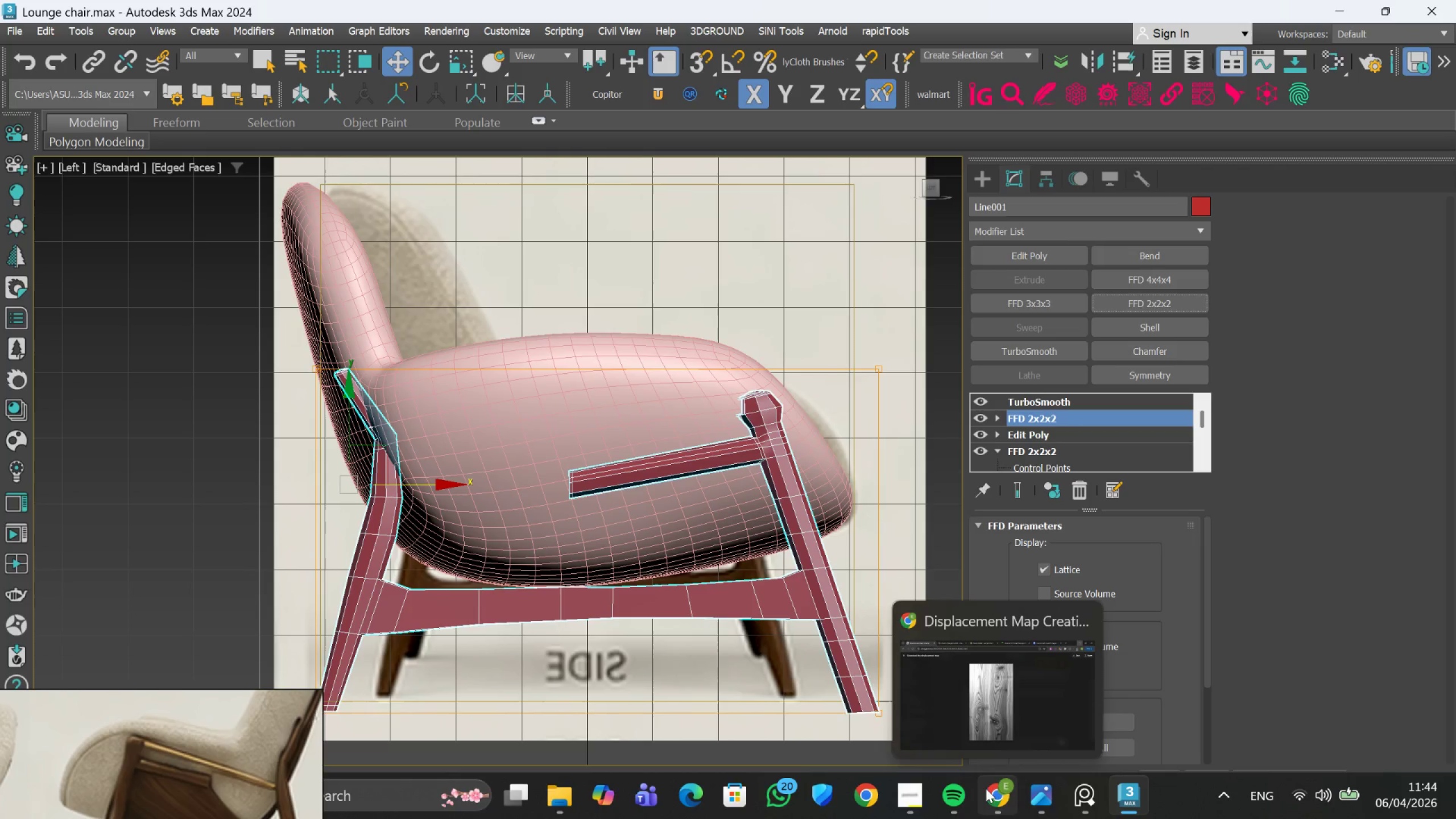 
left_click([884, 734])